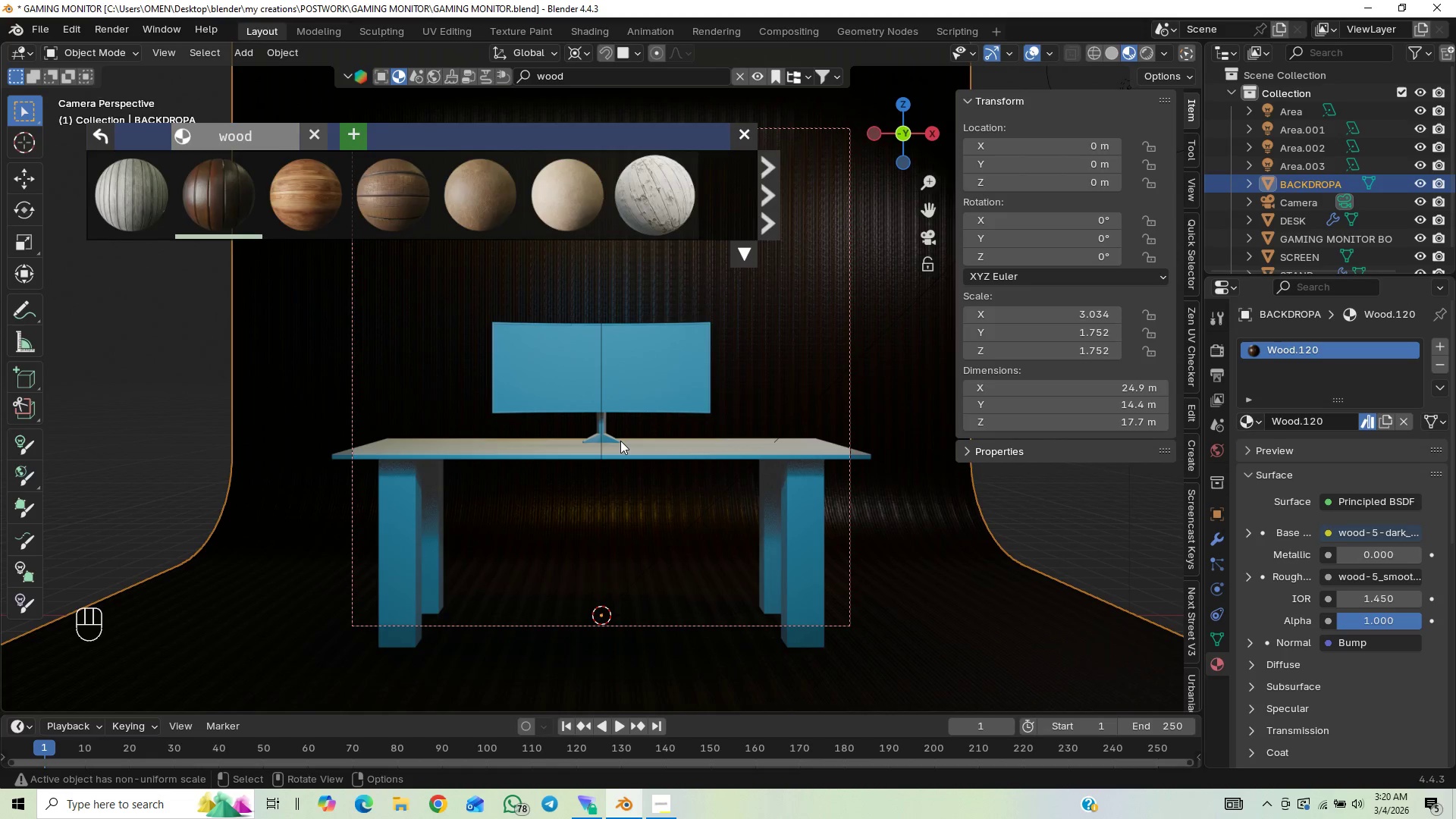 
scroll: coordinate [620, 441], scroll_direction: down, amount: 3.0
 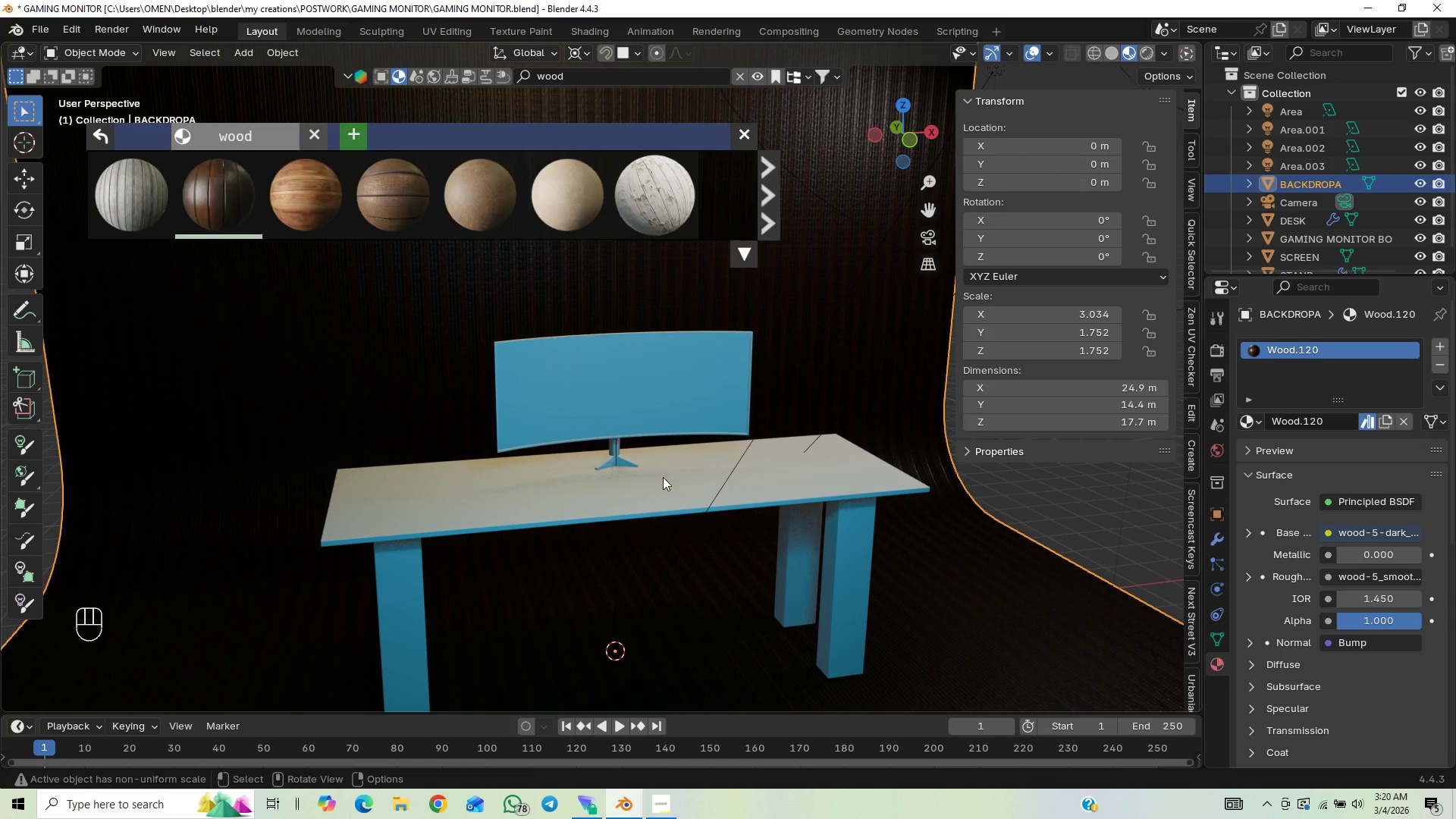 
key(Control+Z)
 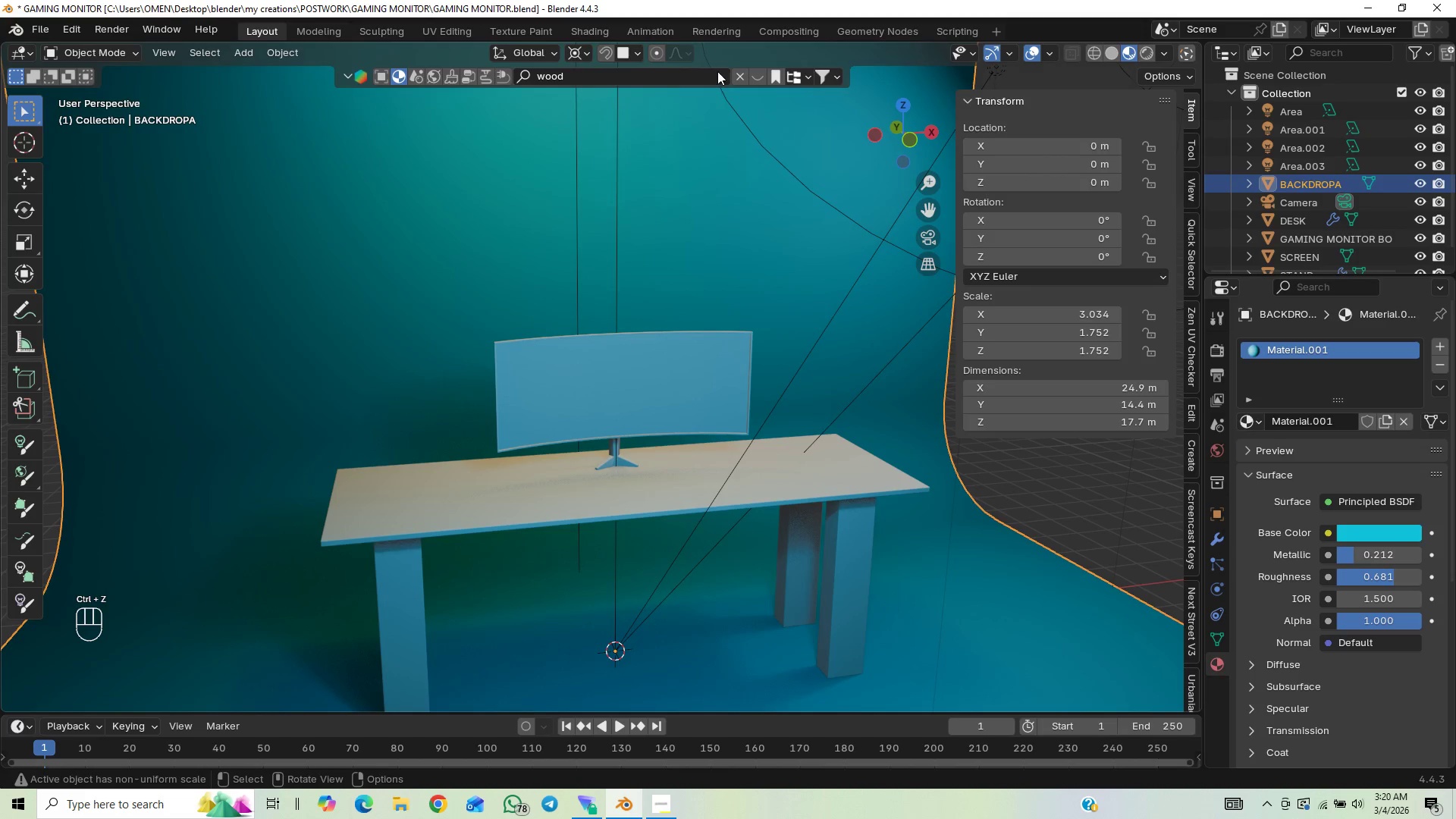 
left_click([760, 78])
 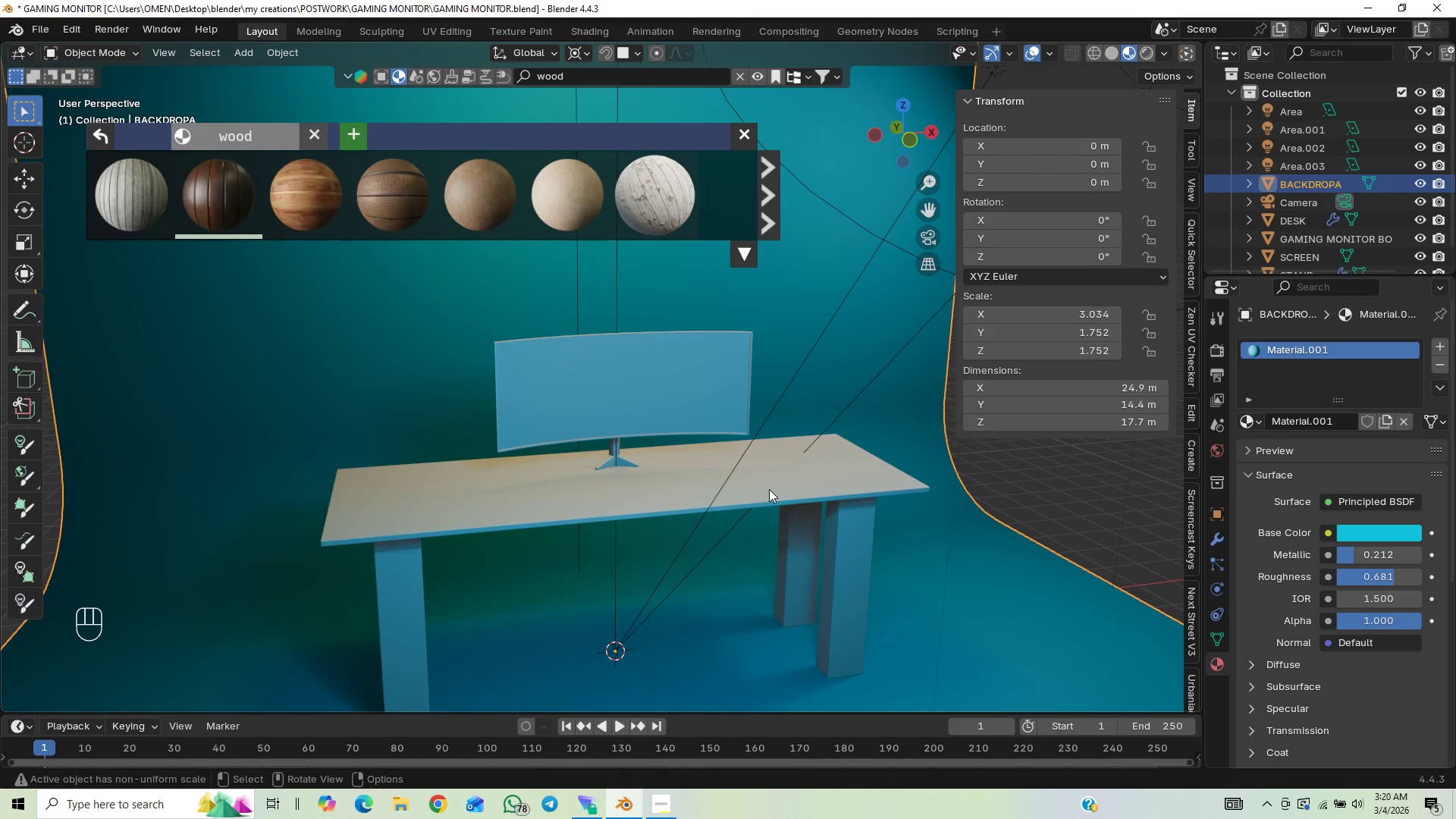 
left_click([447, 504])
 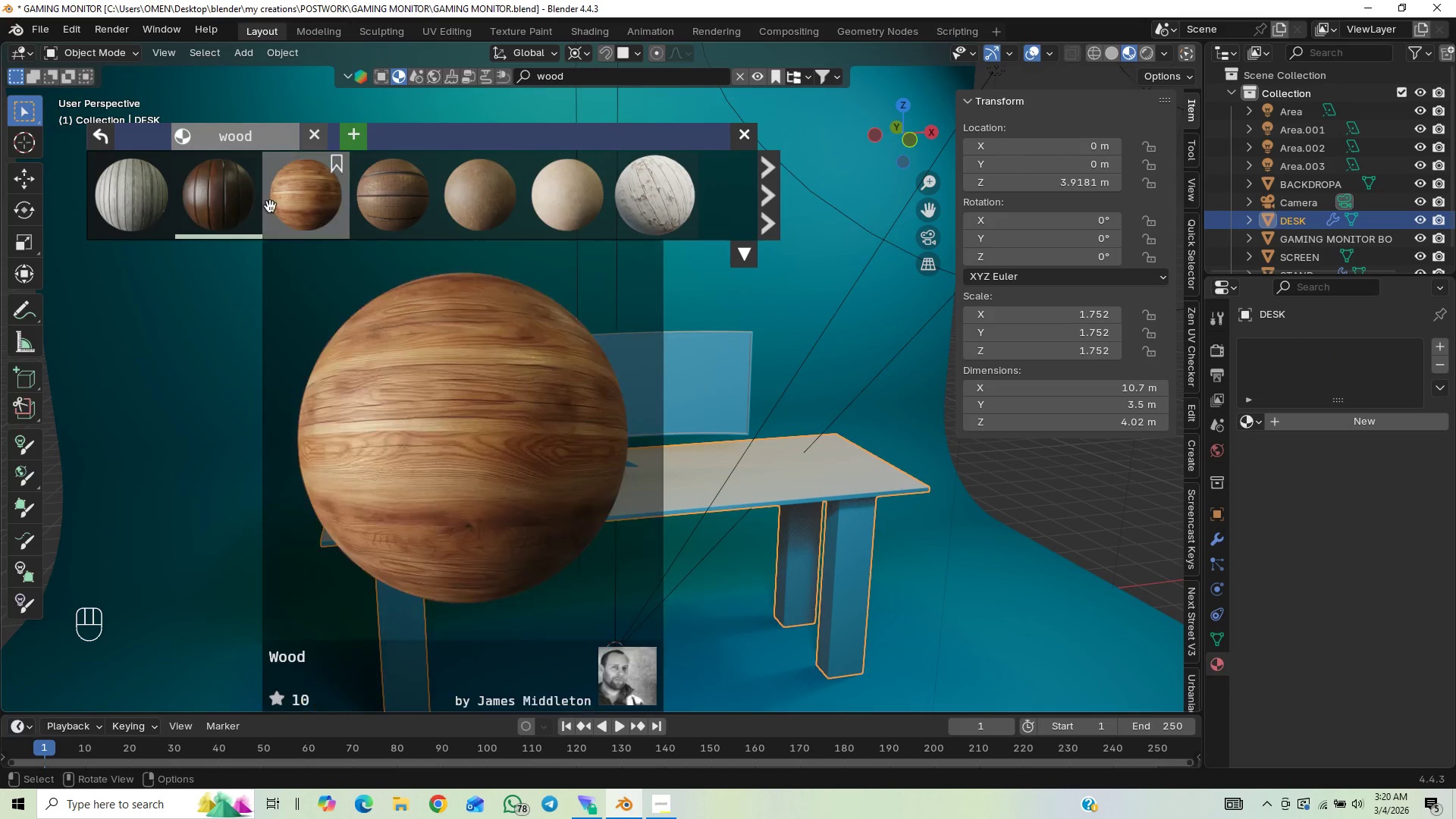 
left_click_drag(start_coordinate=[228, 198], to_coordinate=[361, 425])
 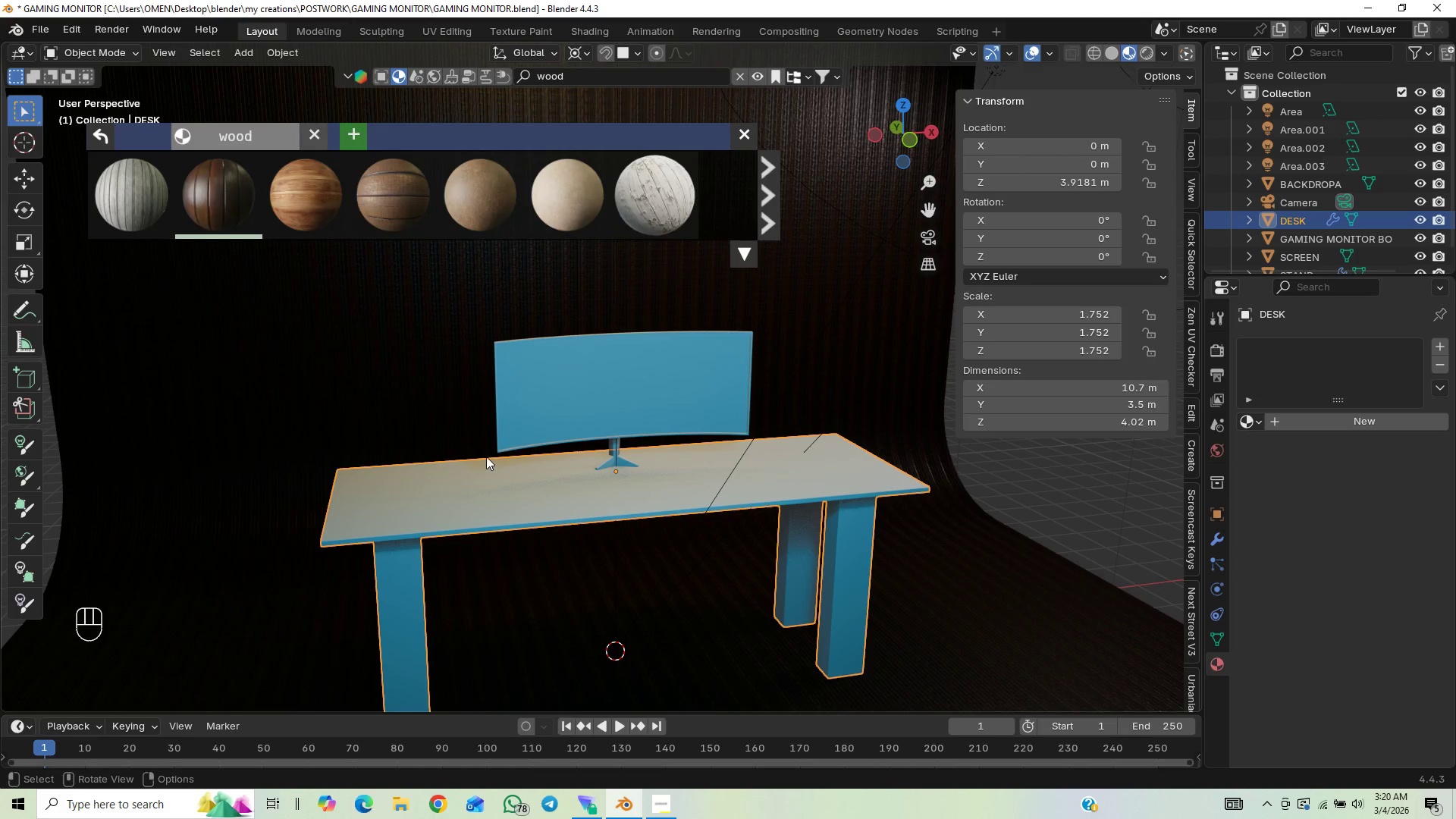 
wait(5.36)
 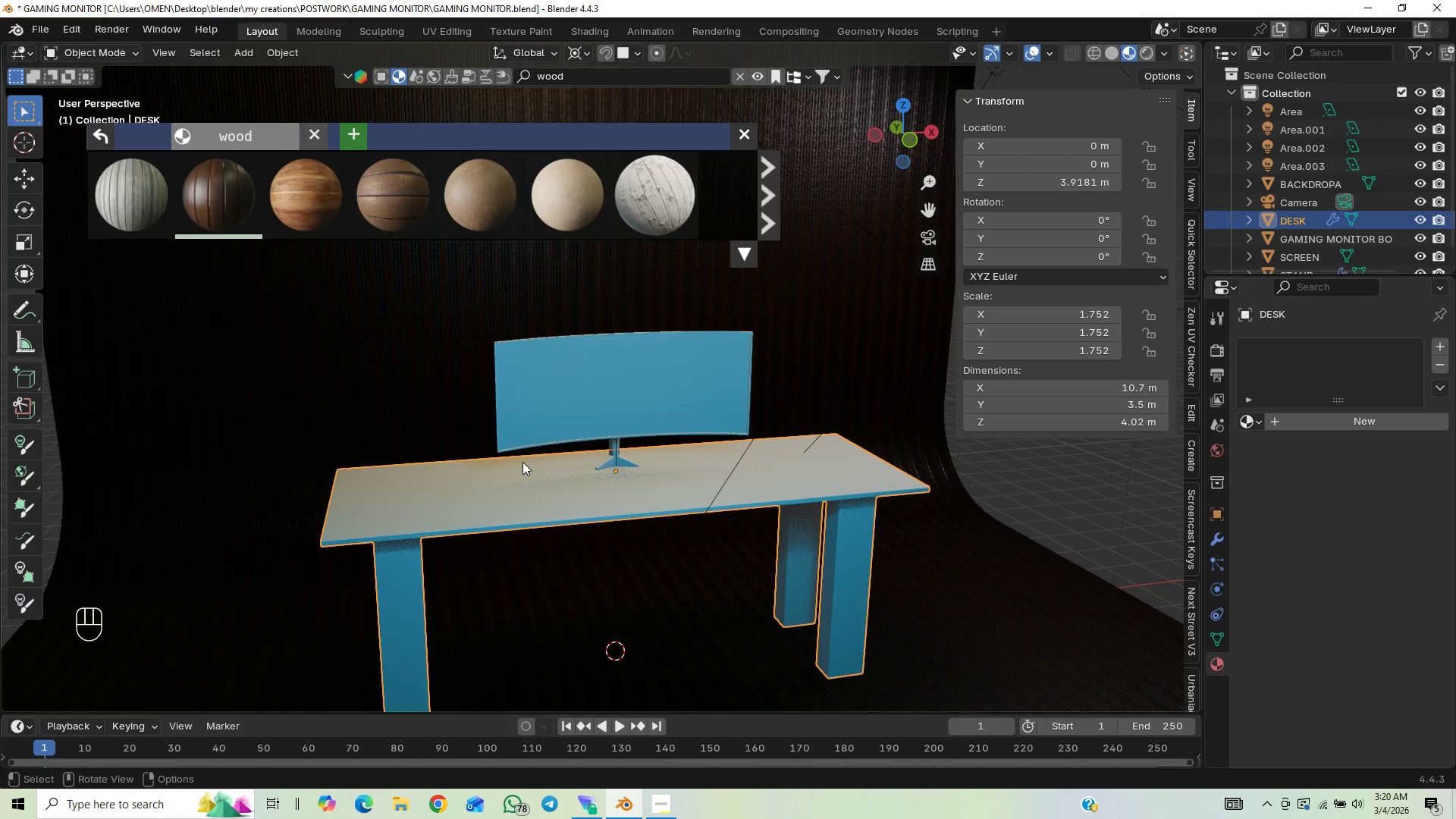 
key(Control+Z)
 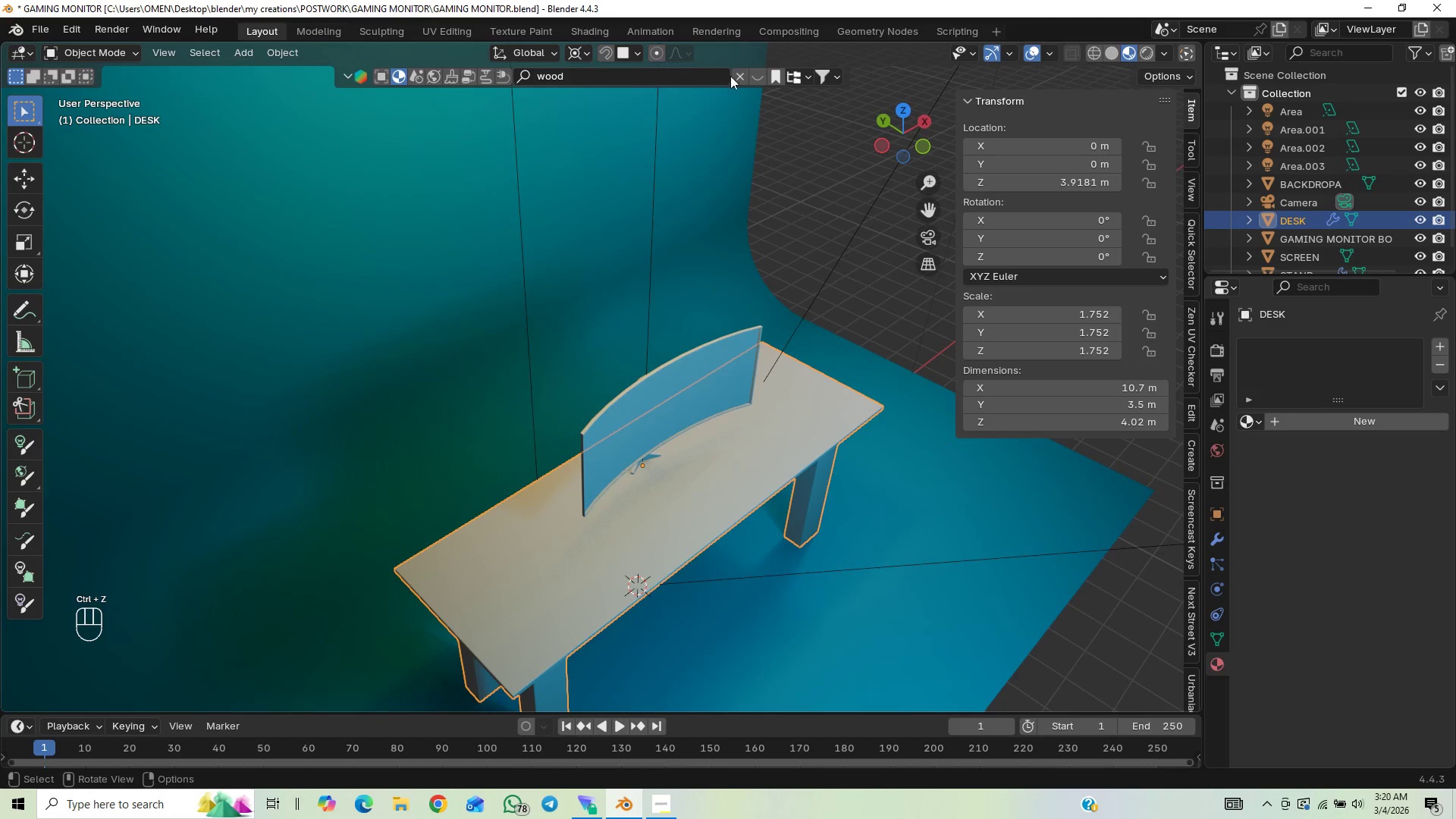 
left_click([755, 71])
 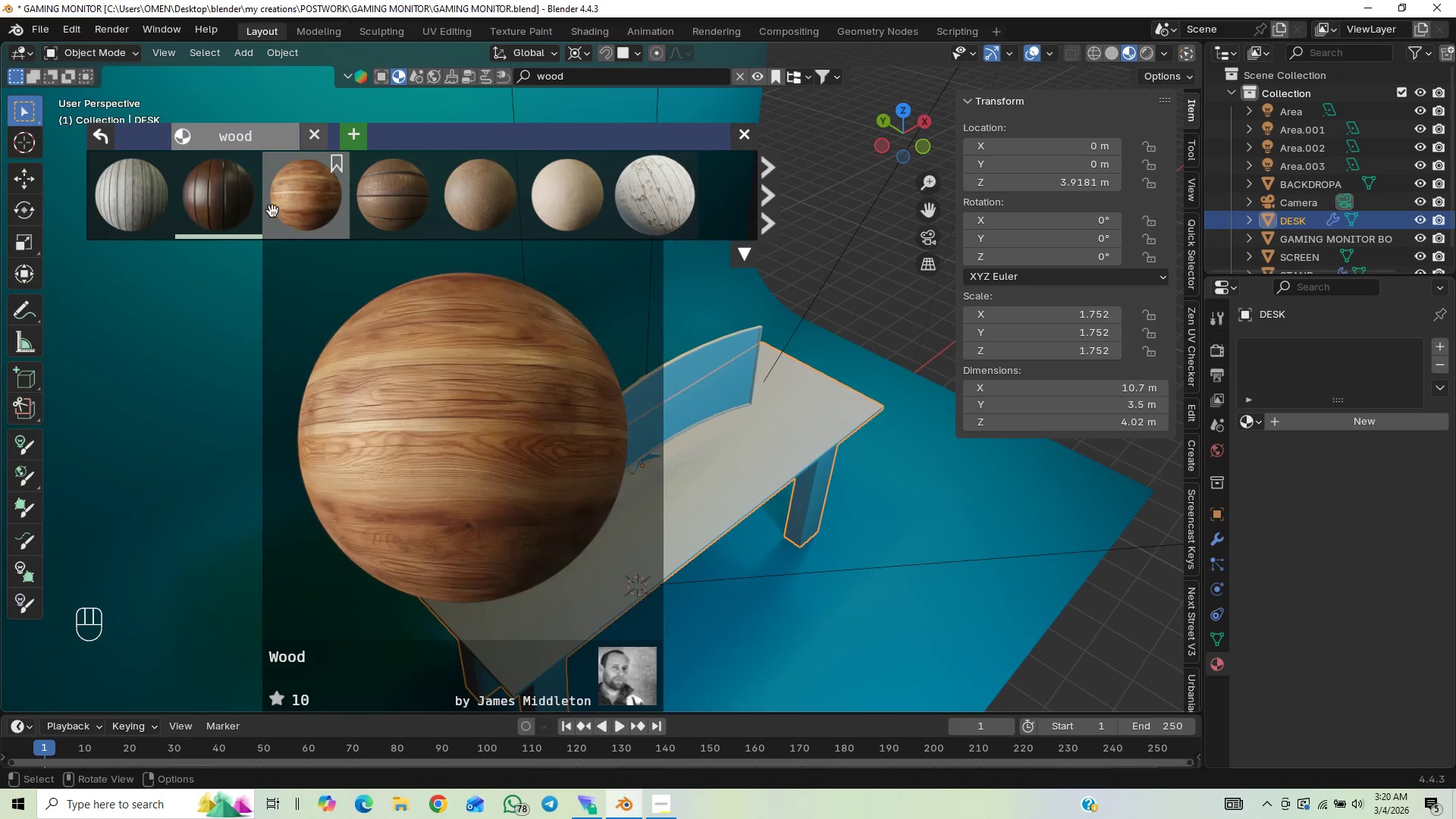 
left_click_drag(start_coordinate=[224, 216], to_coordinate=[575, 475])
 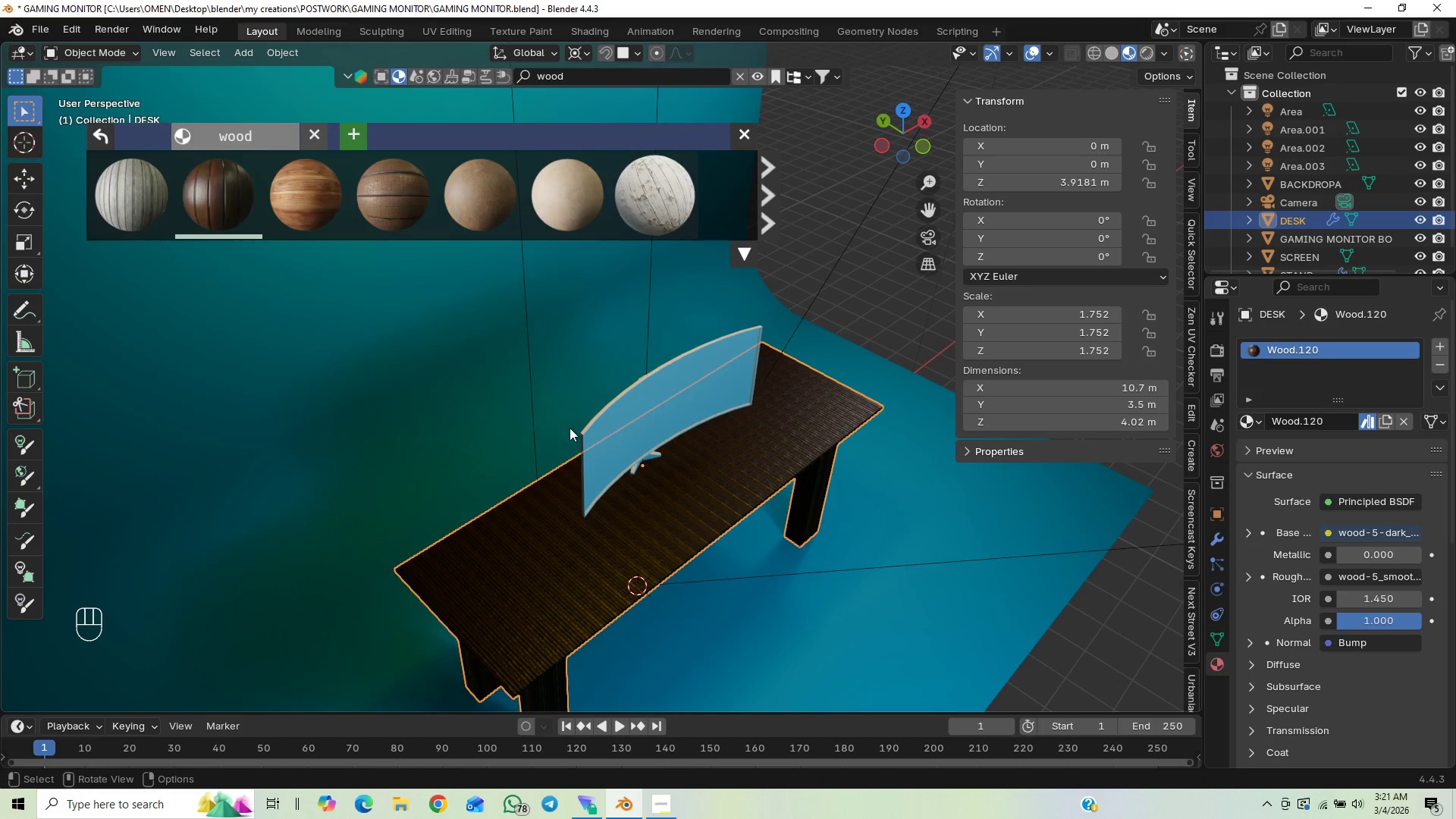 
scroll: coordinate [596, 473], scroll_direction: up, amount: 2.0
 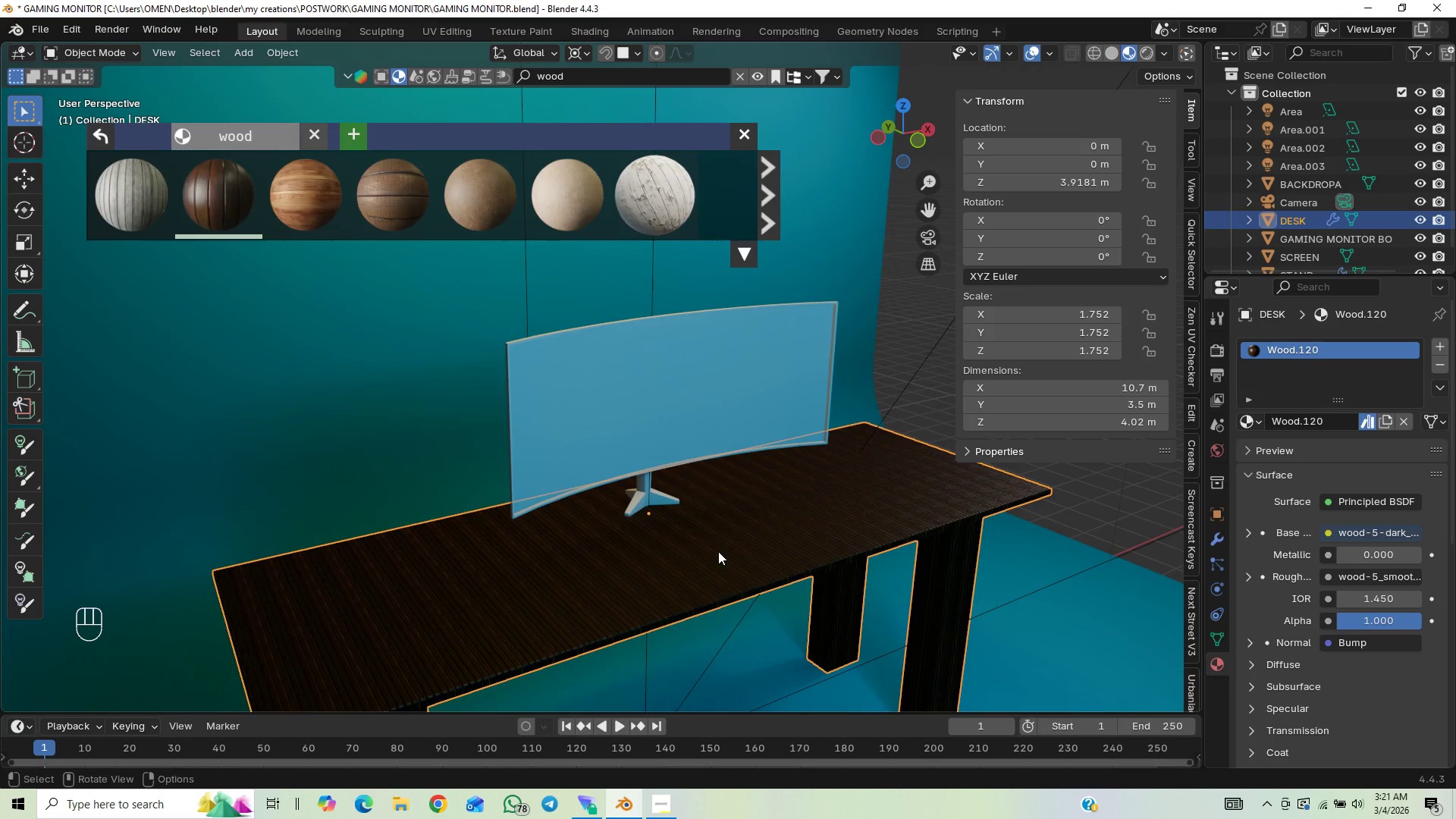 
hold_key(key=ShiftLeft, duration=0.44)
 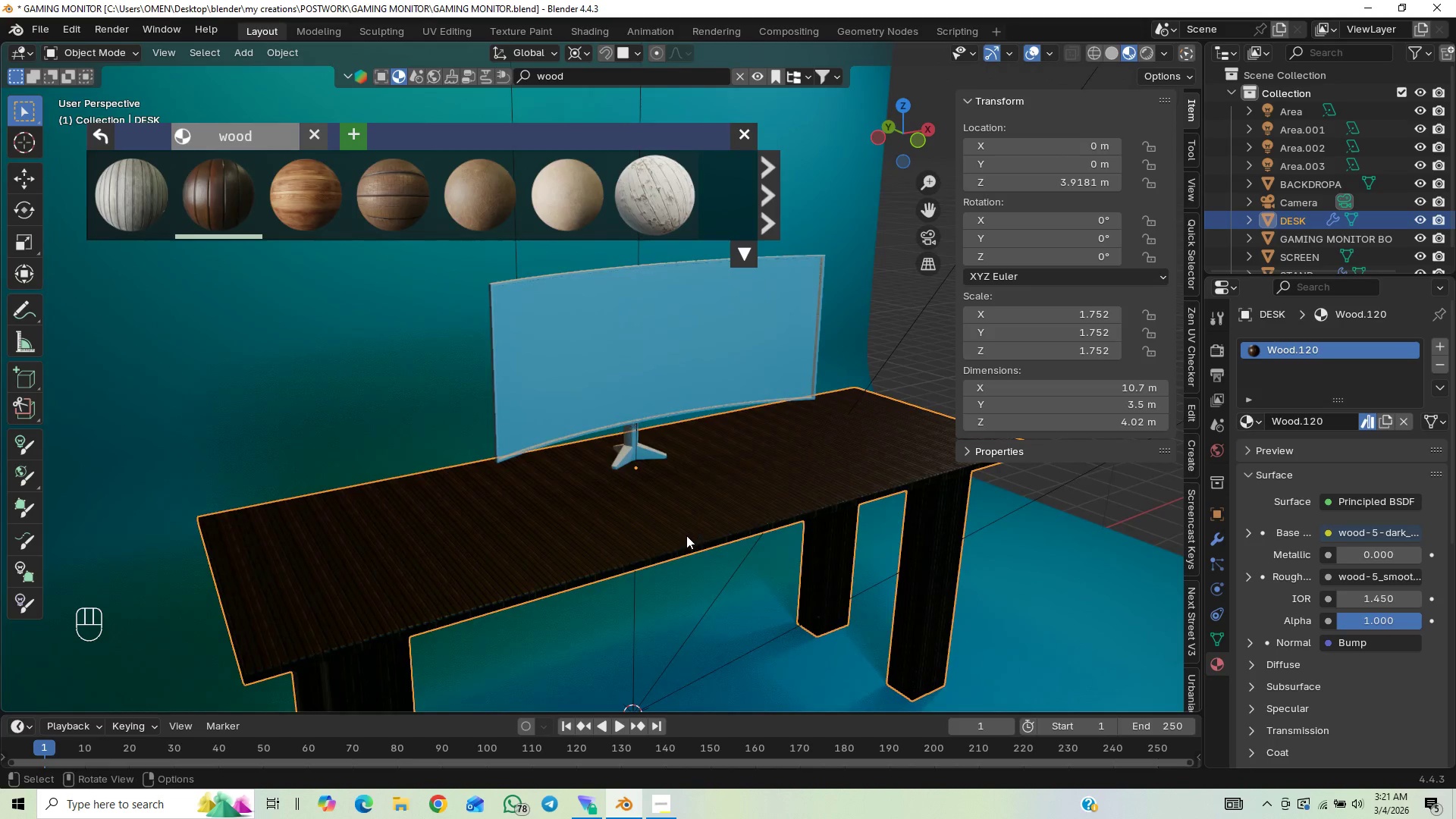 
scroll: coordinate [686, 537], scroll_direction: up, amount: 2.0
 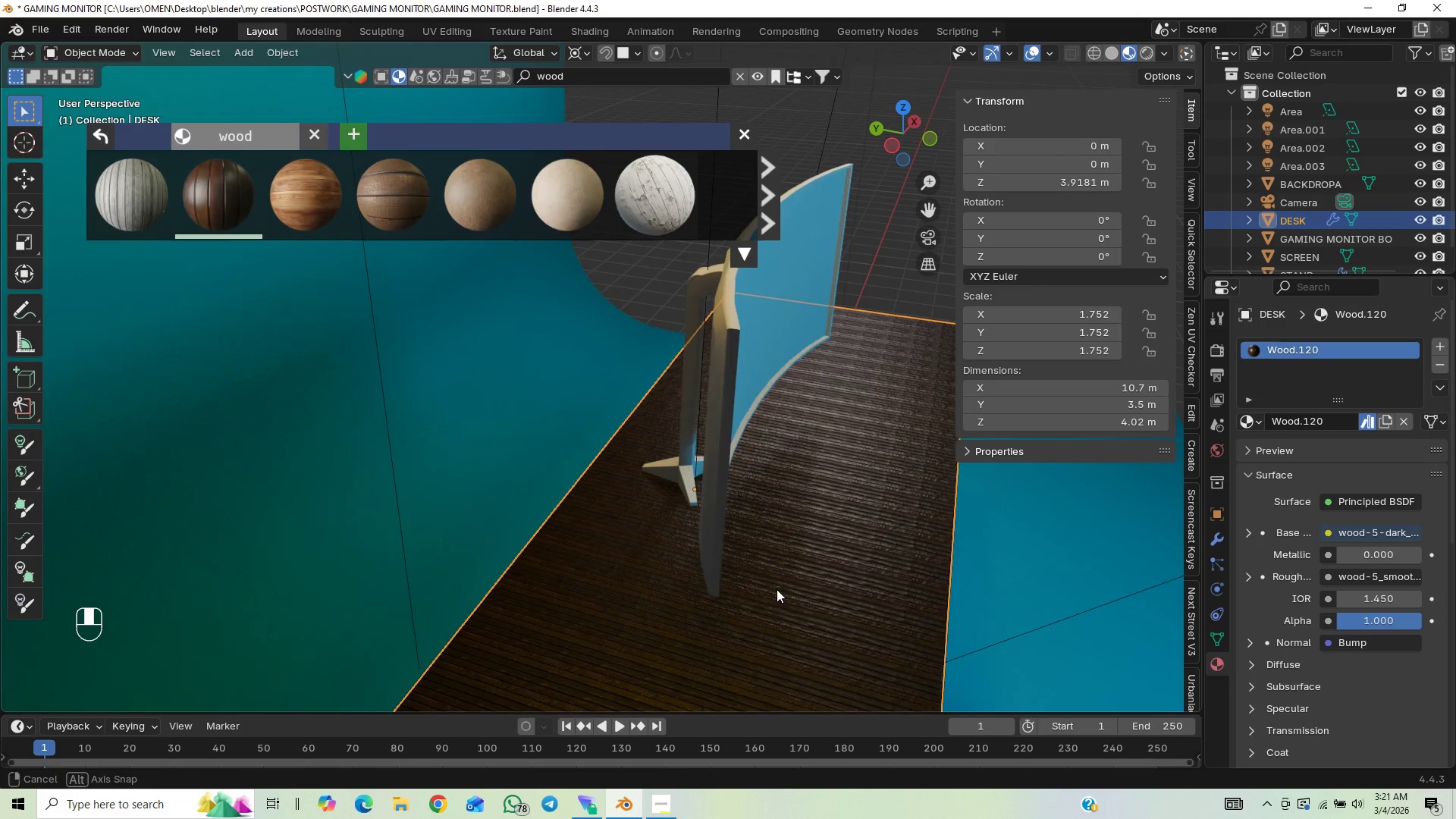 
hold_key(key=ShiftLeft, duration=0.69)
 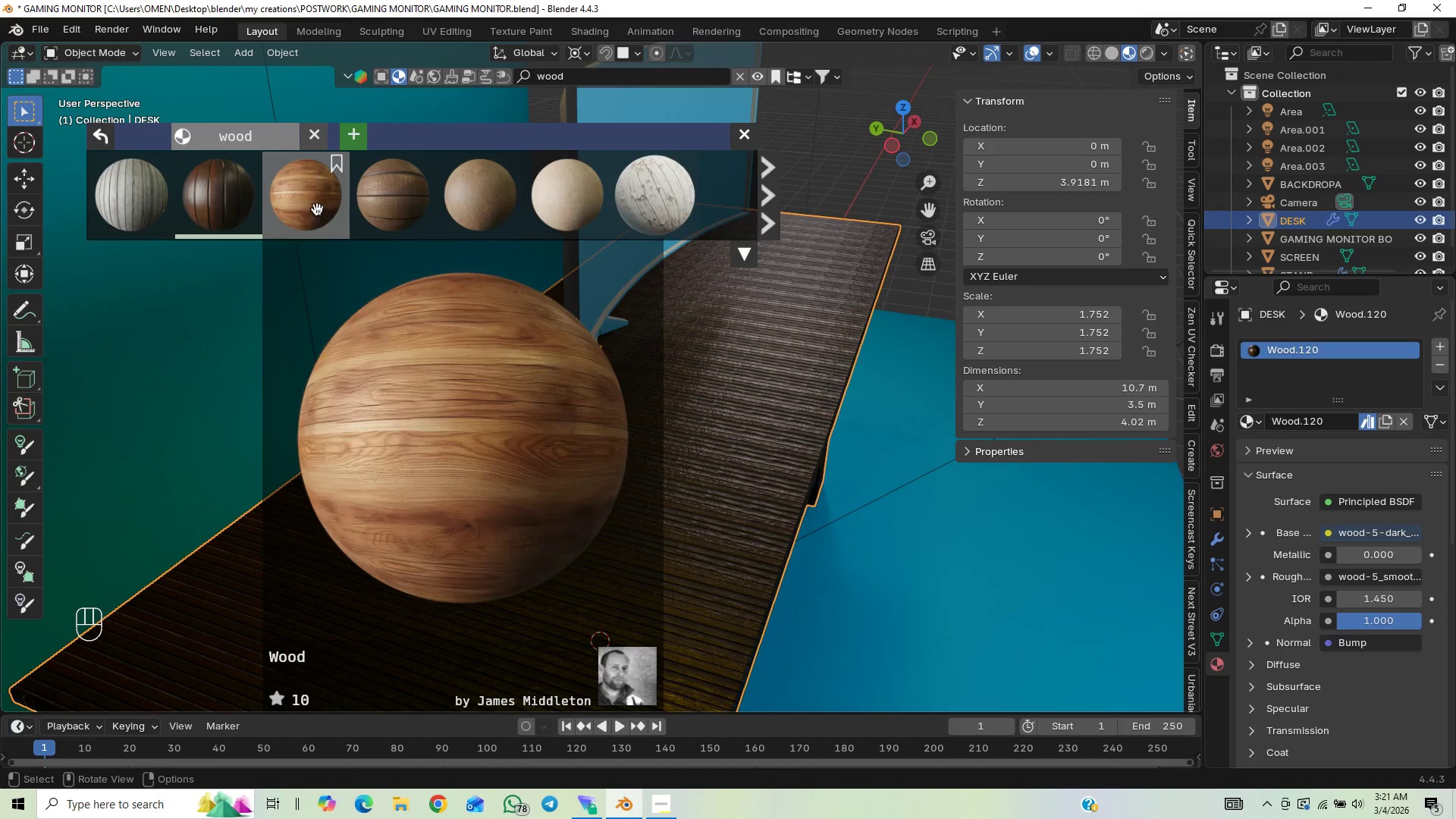 
left_click_drag(start_coordinate=[317, 206], to_coordinate=[553, 437])
 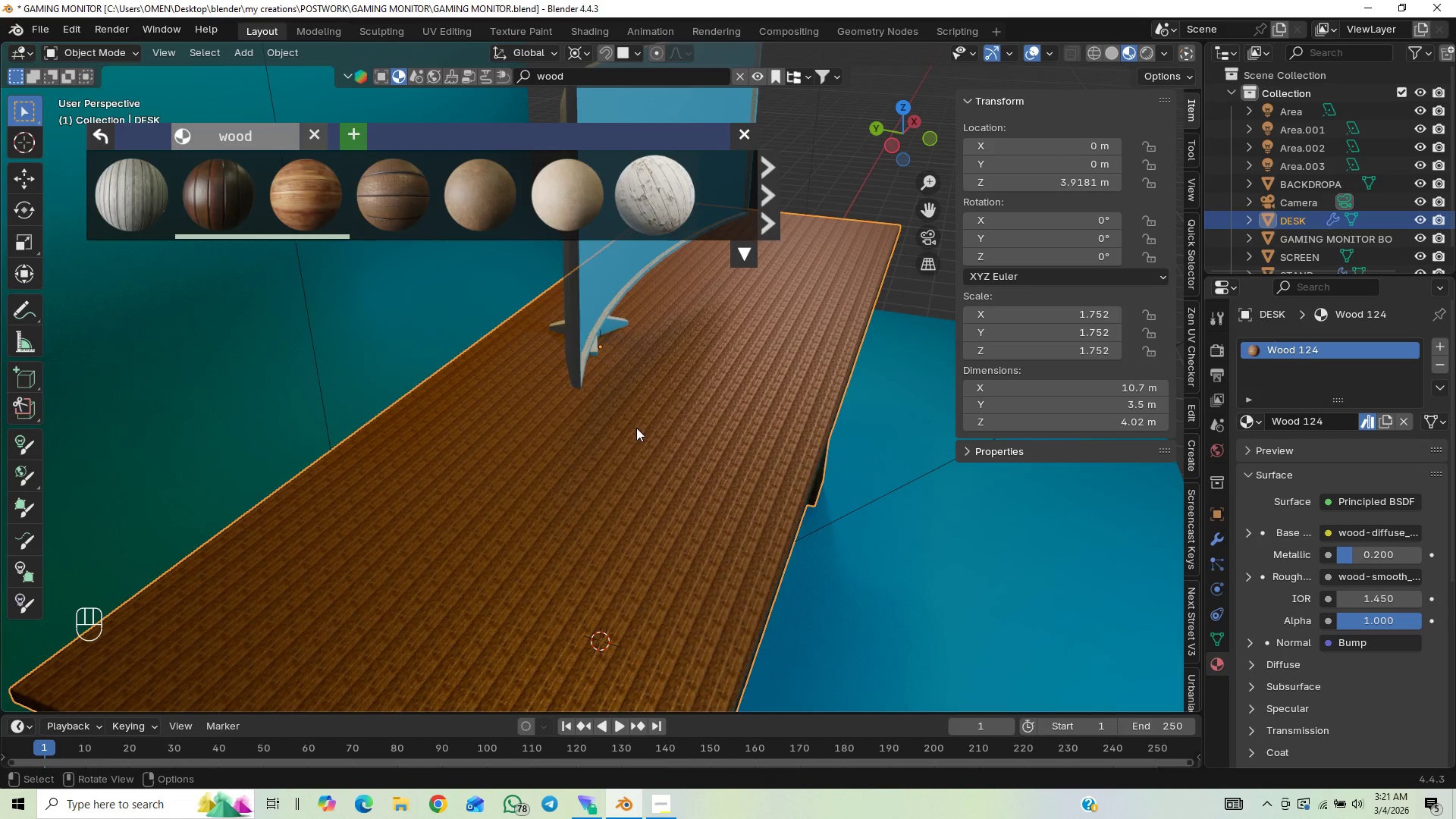 
scroll: coordinate [661, 406], scroll_direction: down, amount: 2.0
 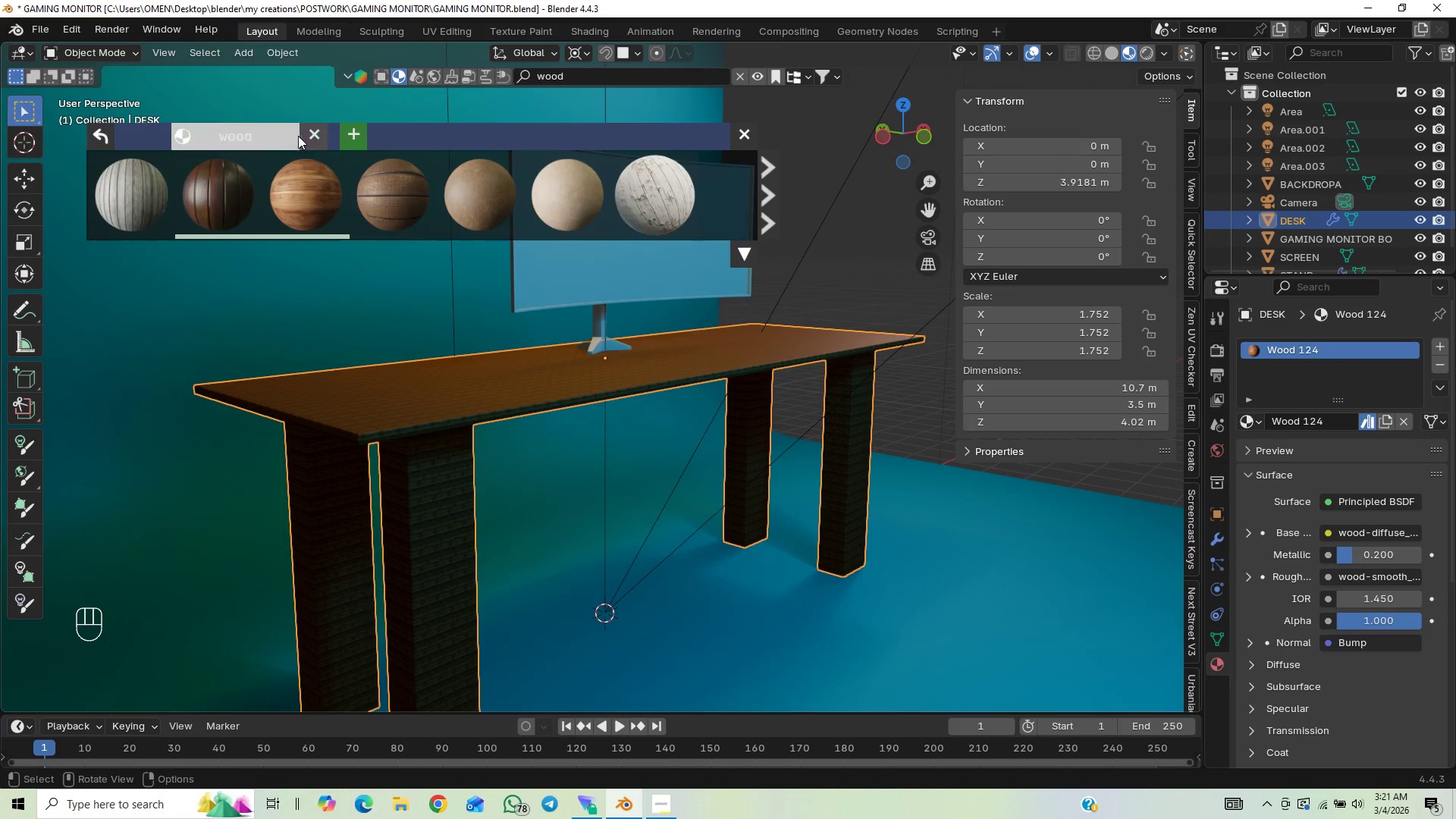 
left_click_drag(start_coordinate=[573, 70], to_coordinate=[507, 87])
 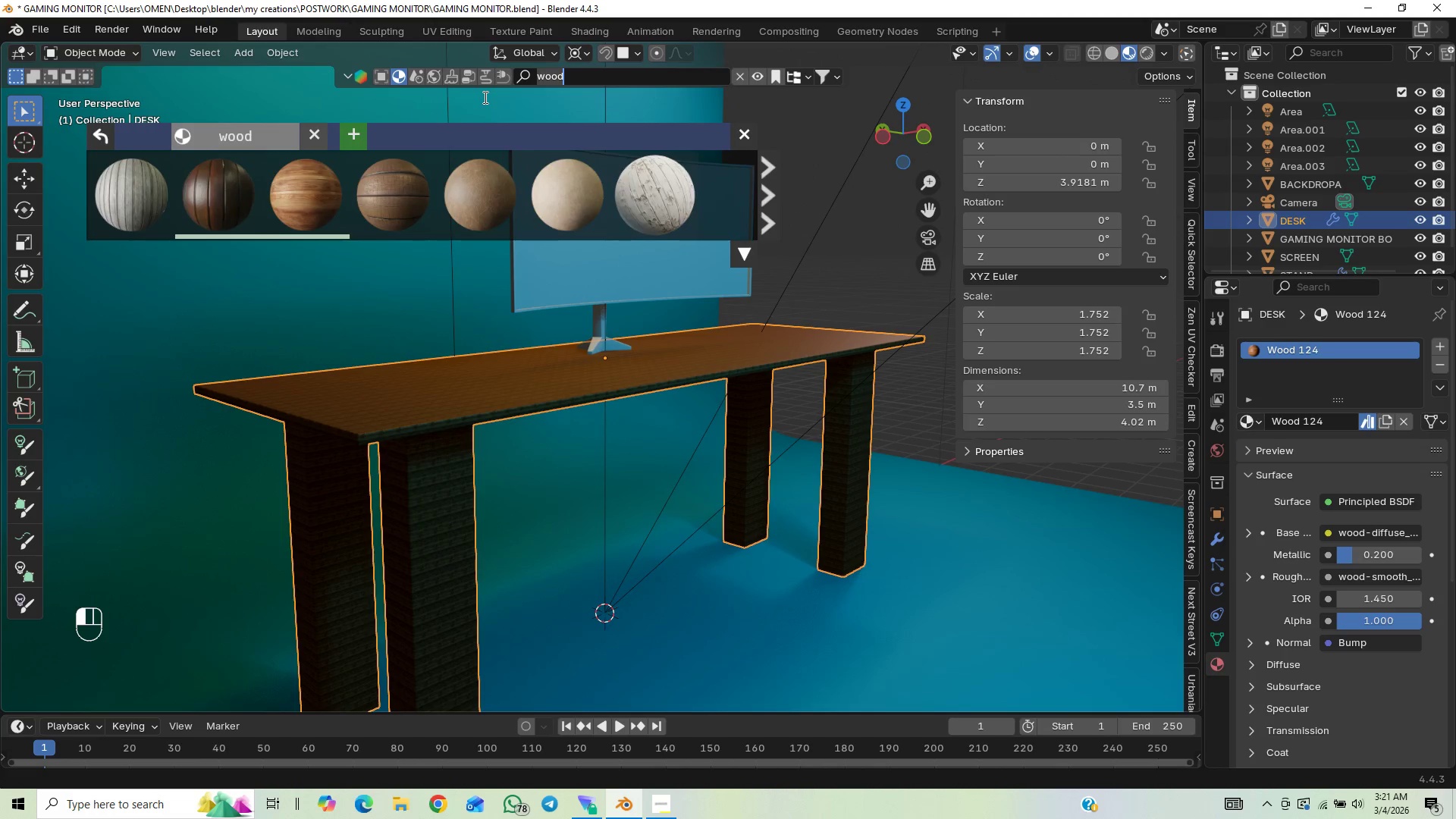 
type(TABLE)
 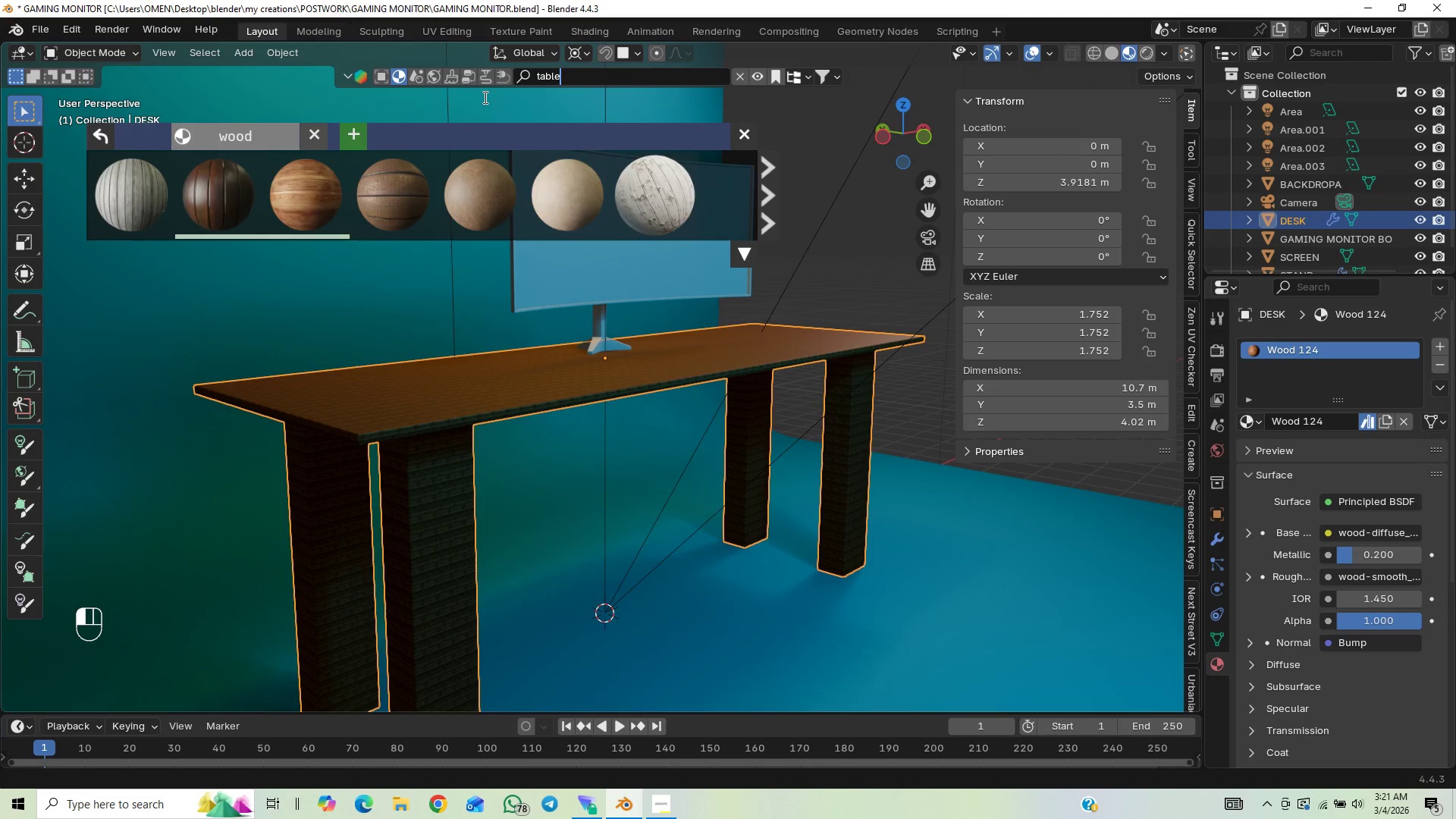 
key(Enter)
 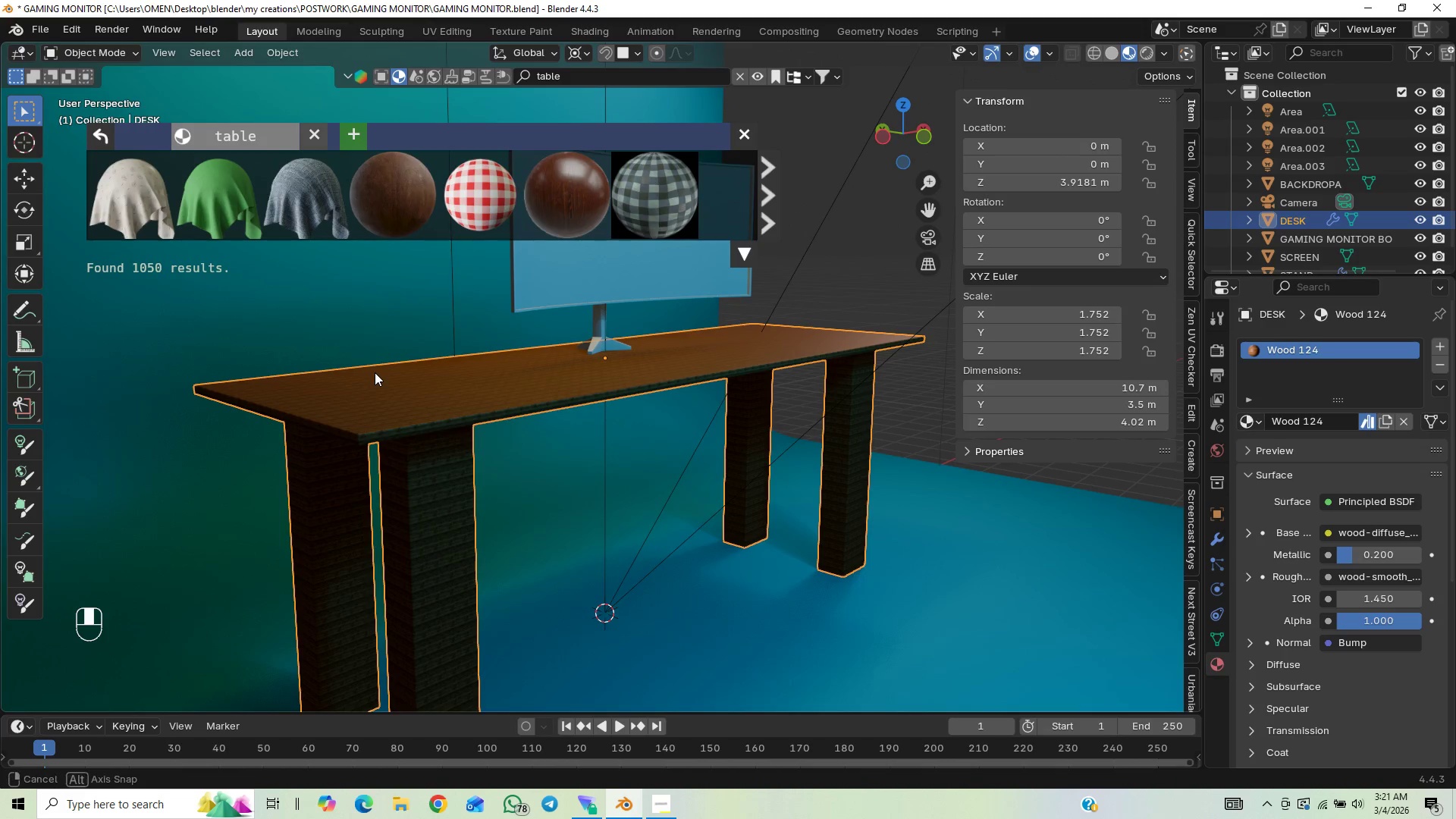 
left_click_drag(start_coordinate=[394, 213], to_coordinate=[423, 403])
 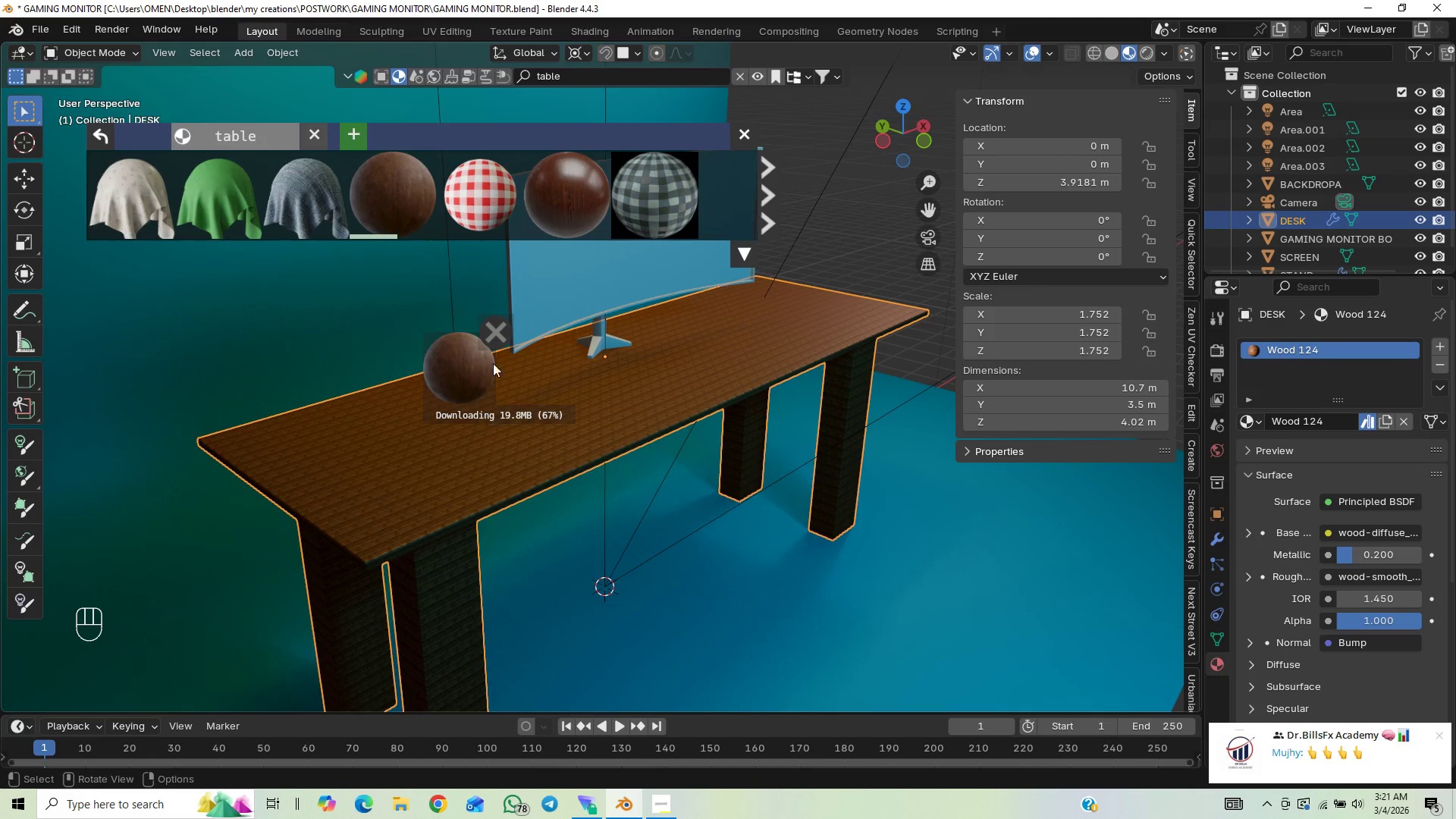 
wait(10.81)
 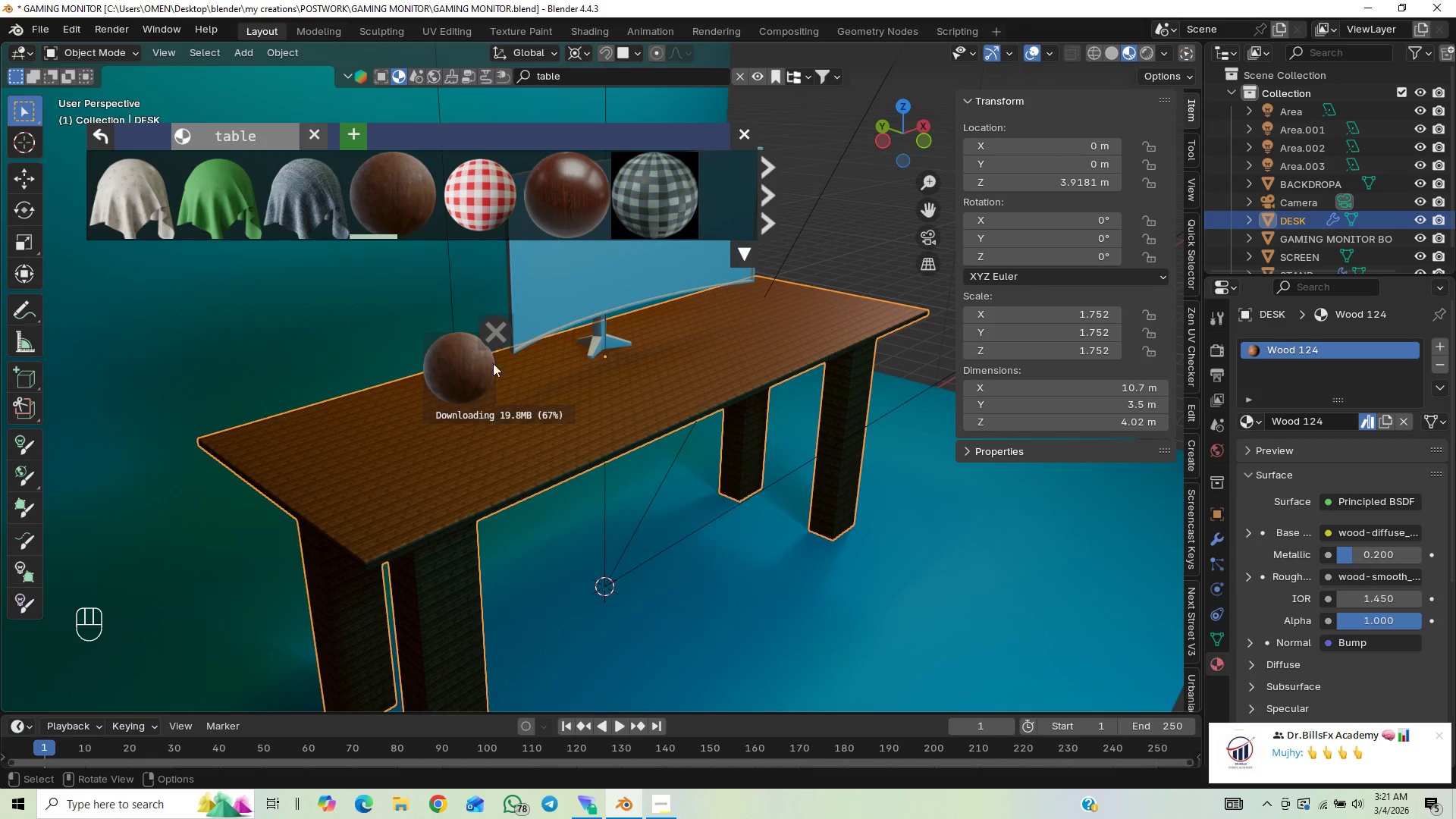 
scroll: coordinate [592, 431], scroll_direction: up, amount: 6.0
 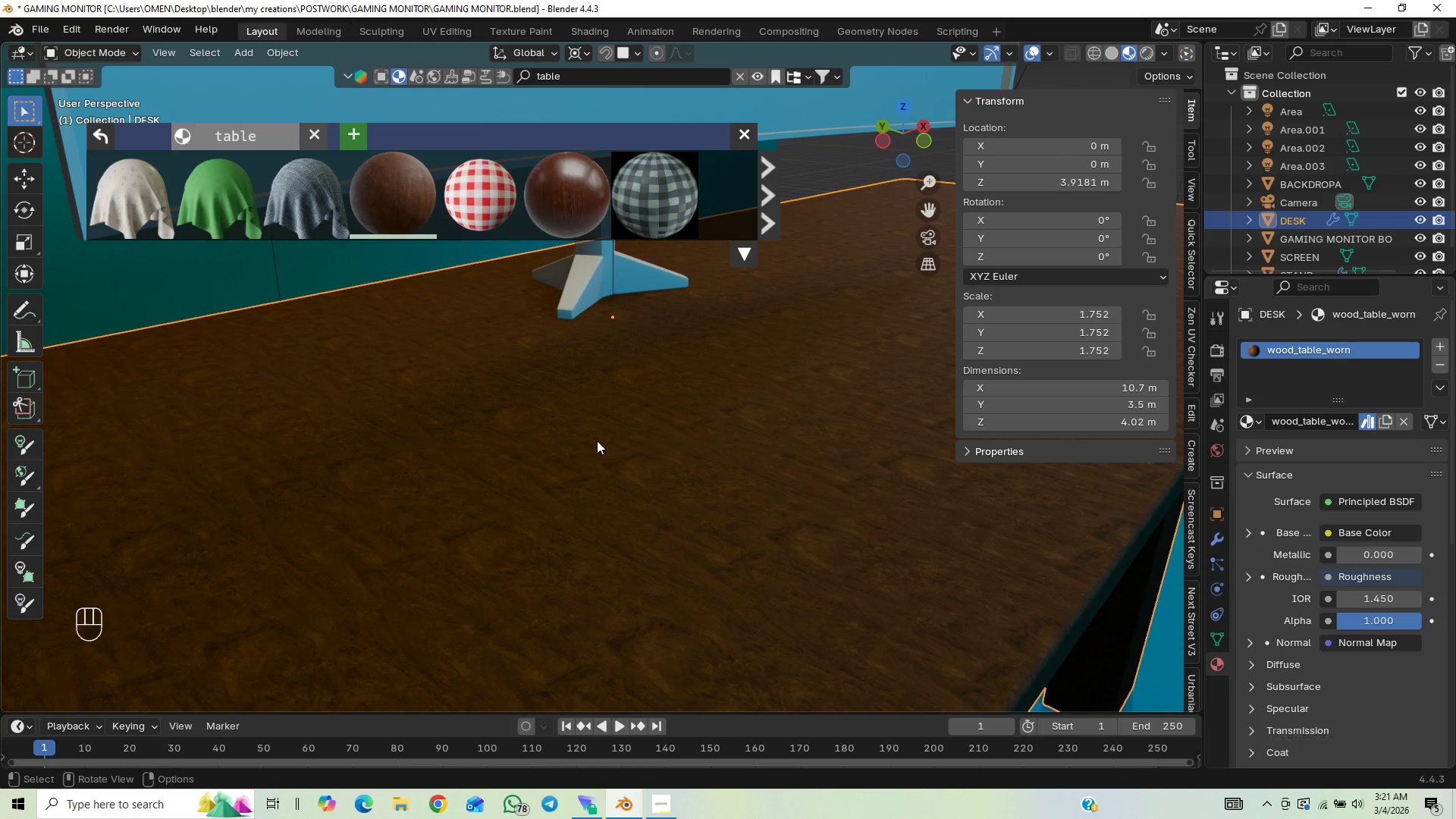 
scroll: coordinate [597, 441], scroll_direction: down, amount: 7.0
 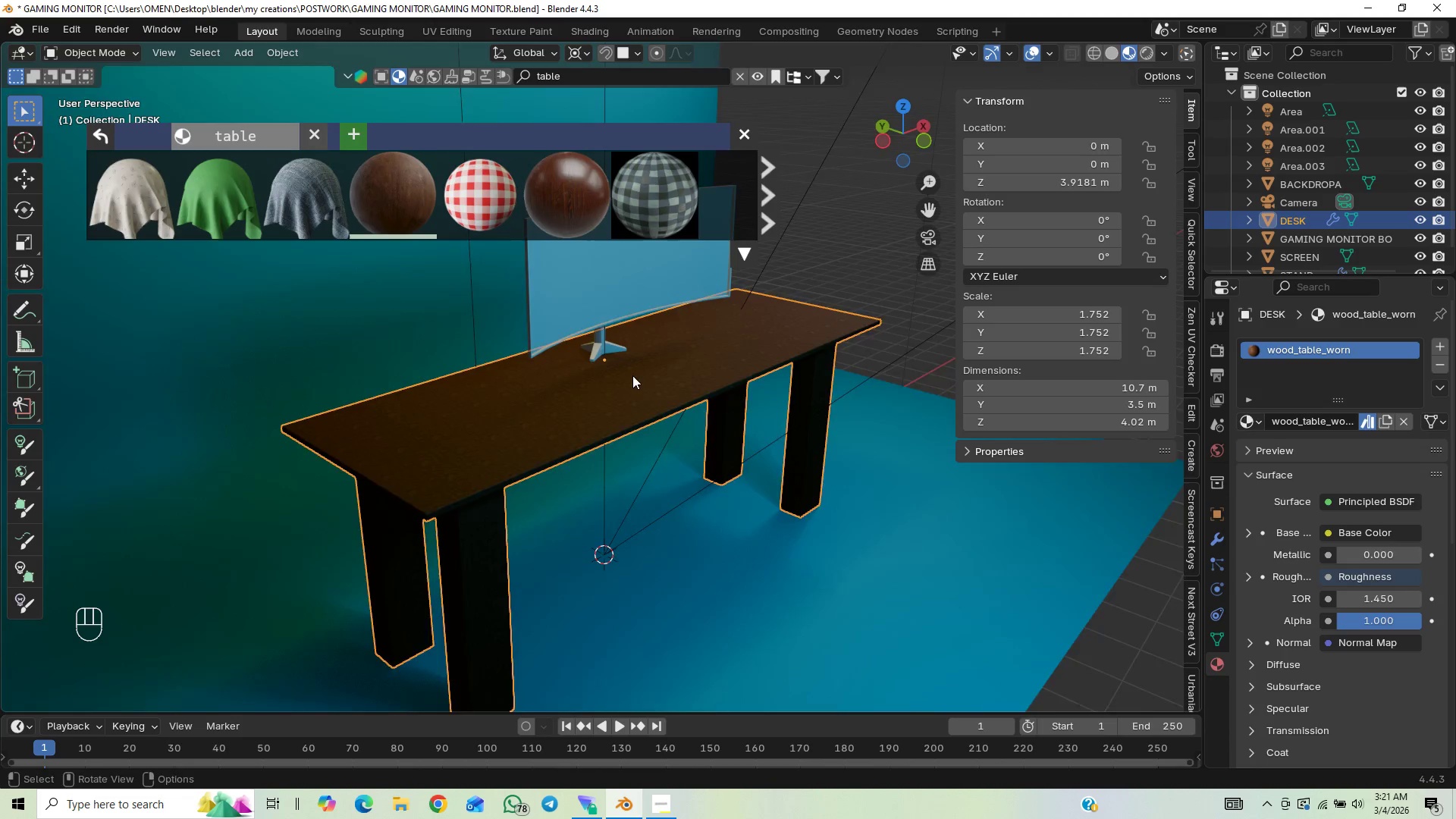 
wait(5.5)
 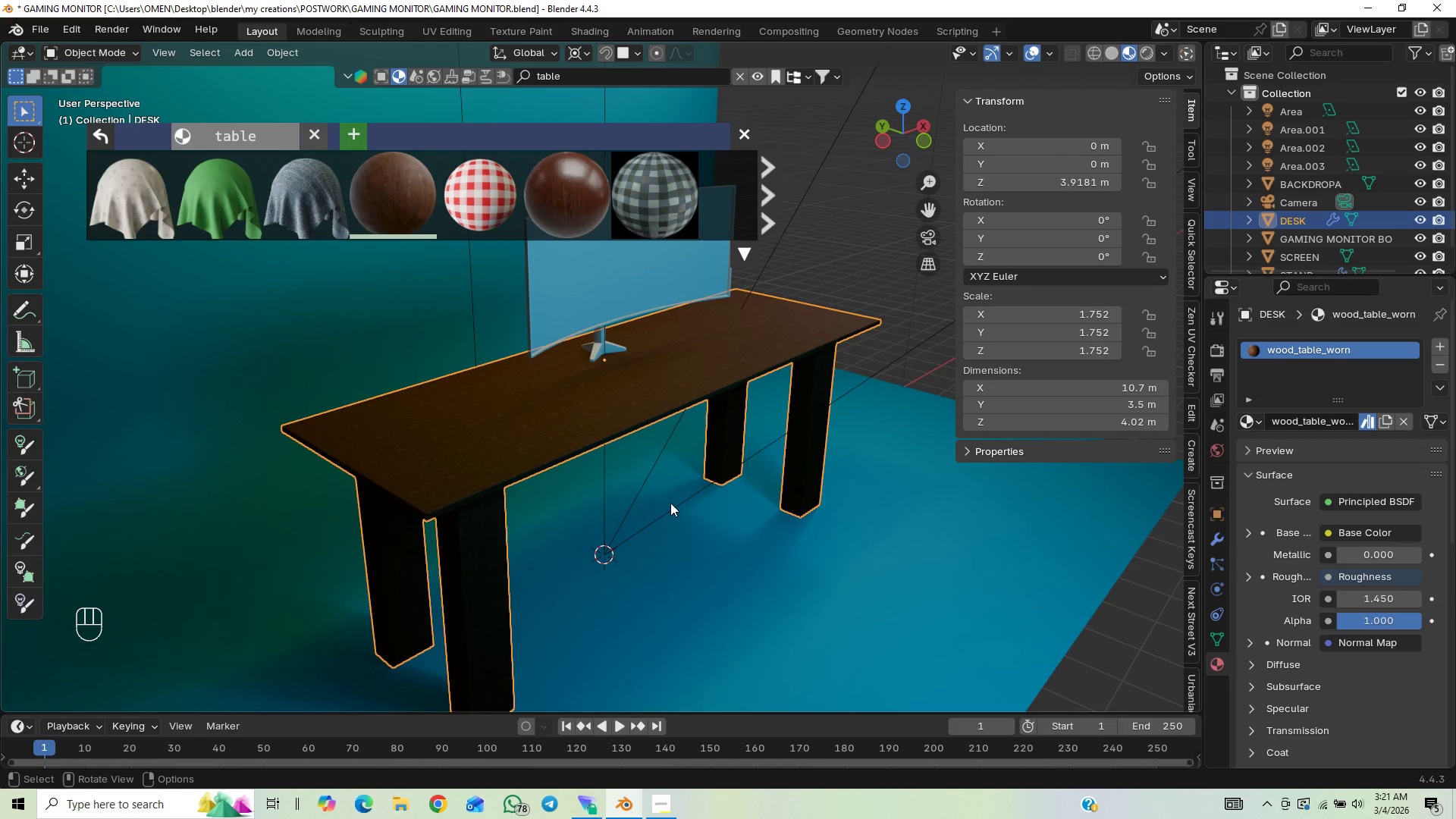 
scroll: coordinate [472, 425], scroll_direction: up, amount: 6.0
 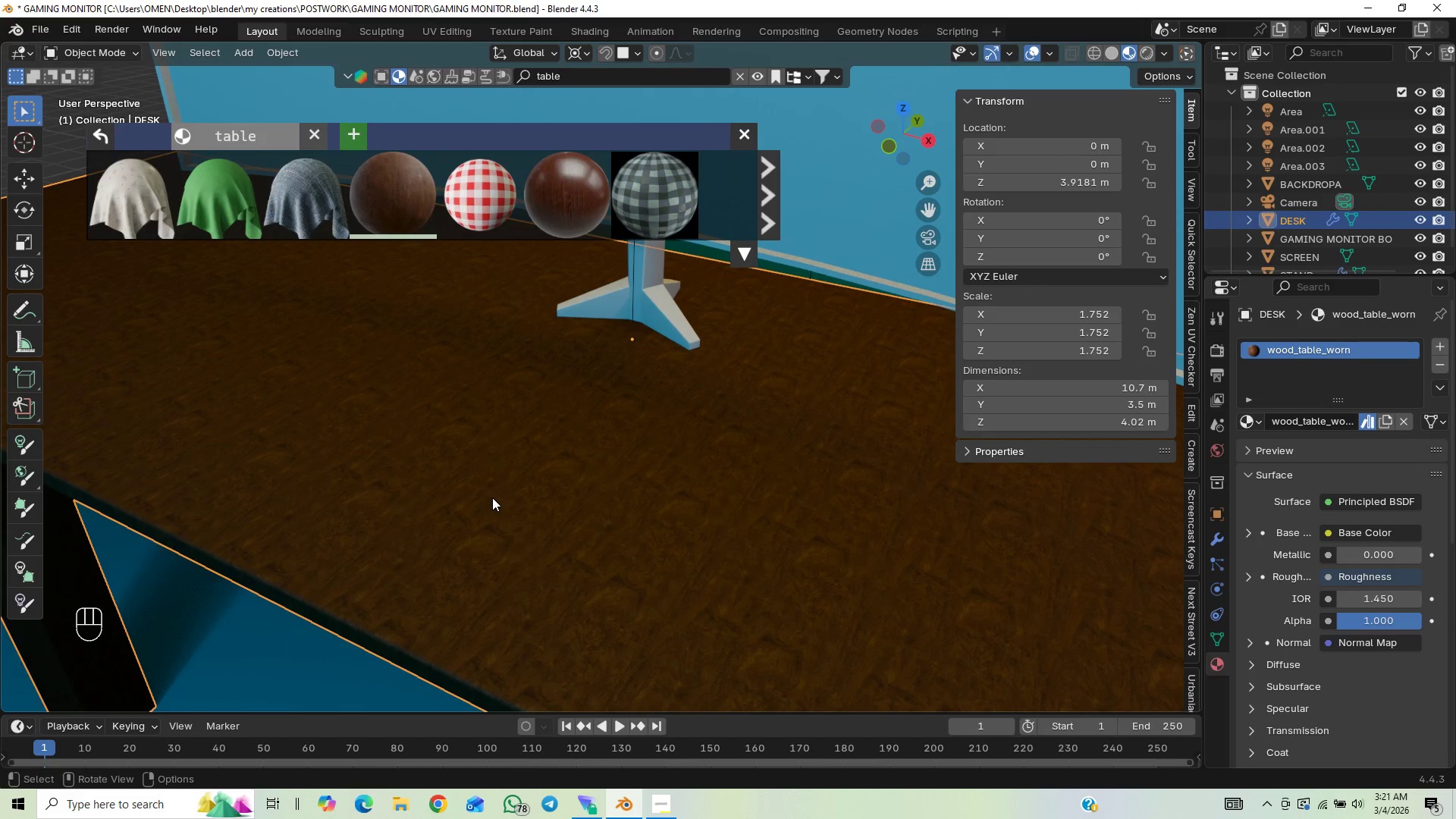 
scroll: coordinate [494, 497], scroll_direction: down, amount: 14.0
 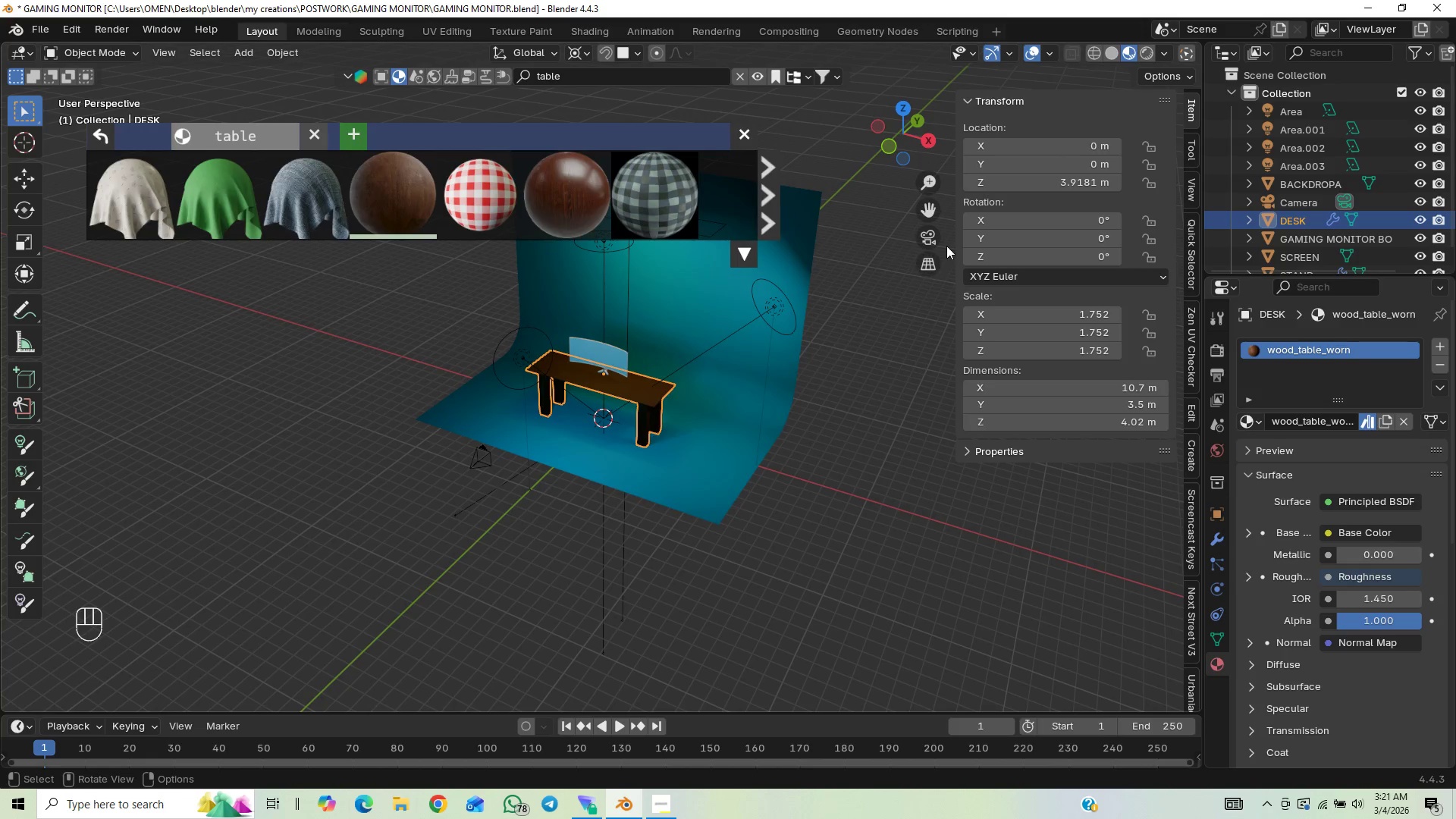 
left_click([943, 238])
 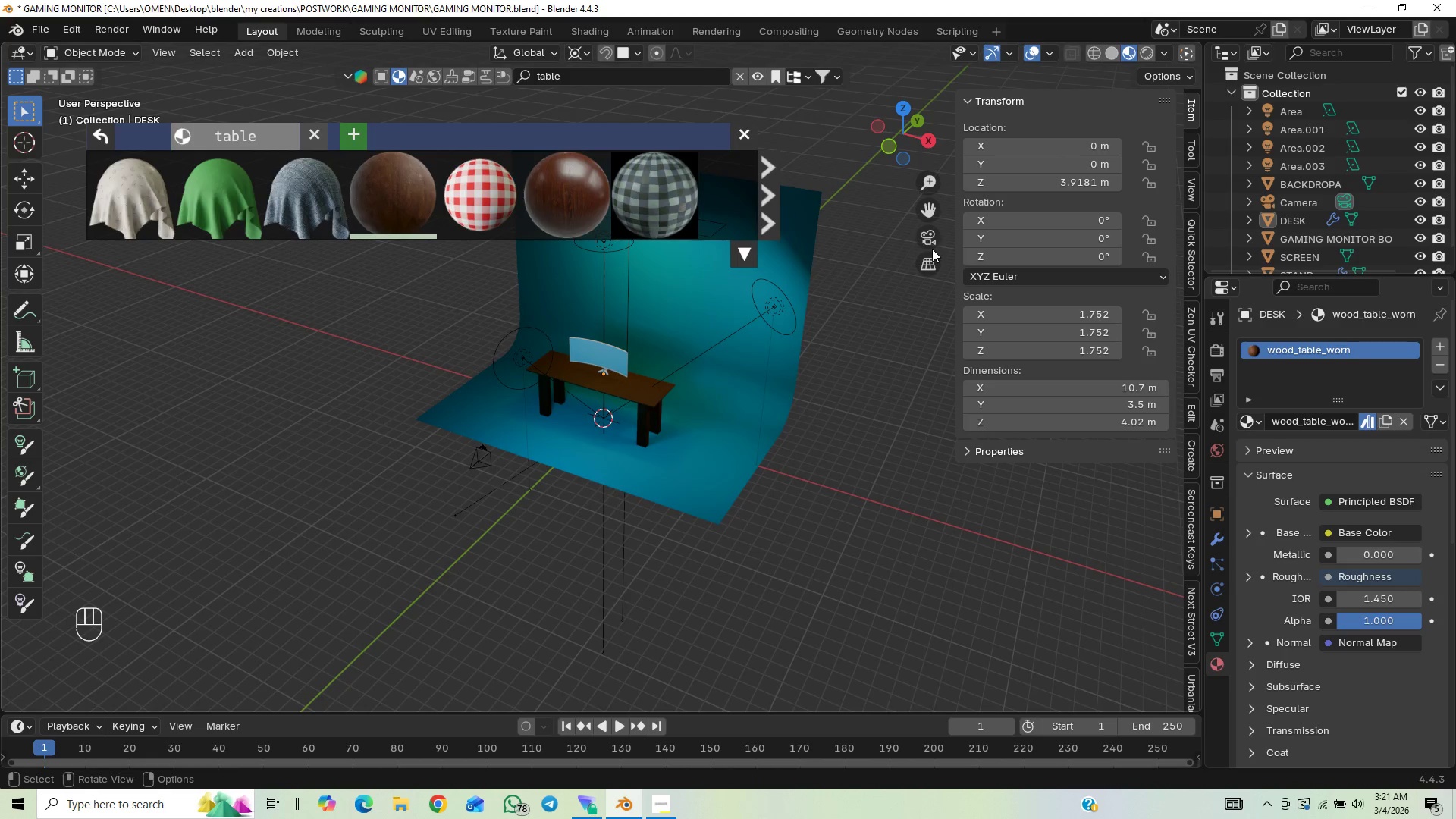 
left_click([936, 240])
 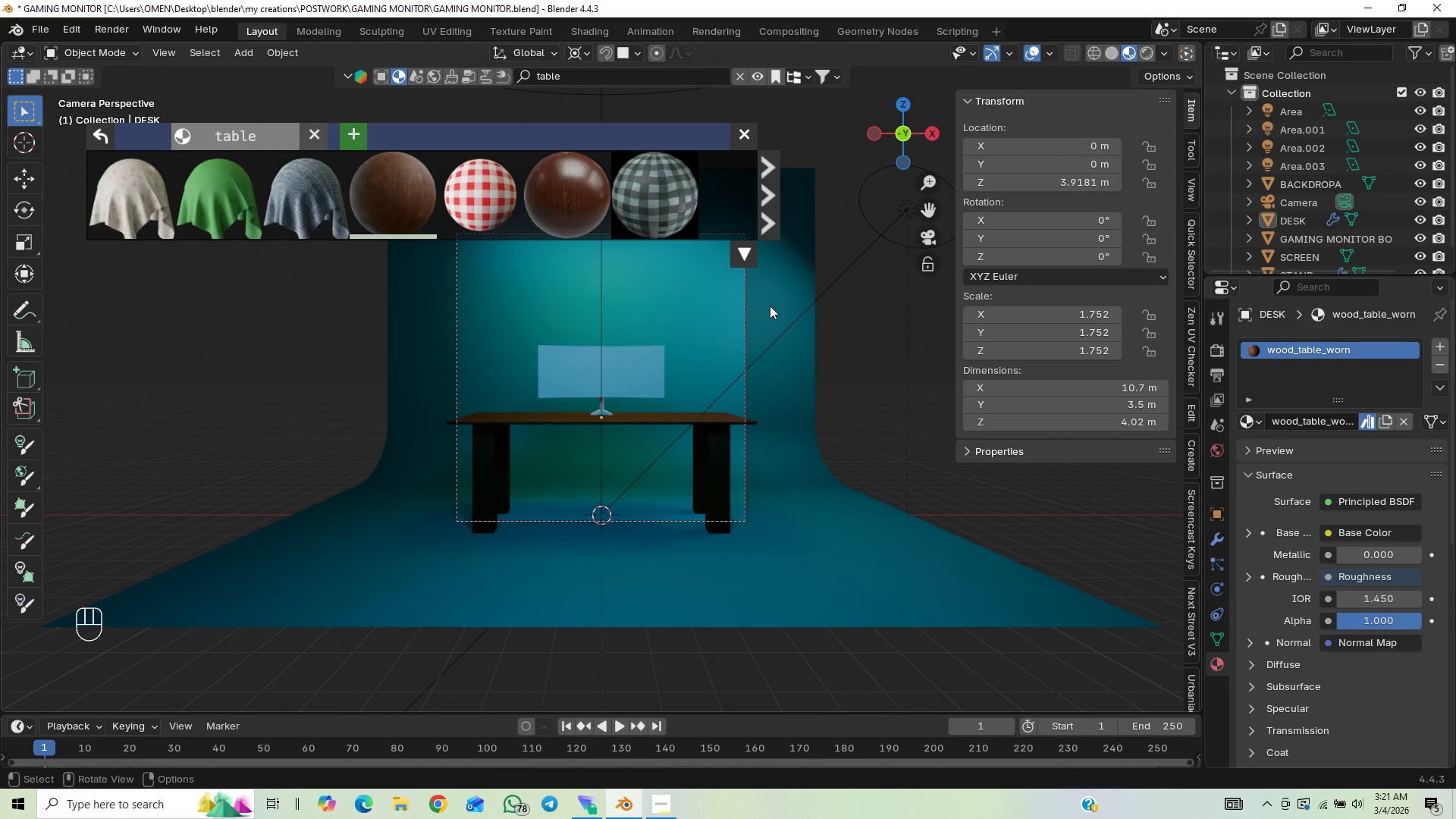 
left_click([872, 362])
 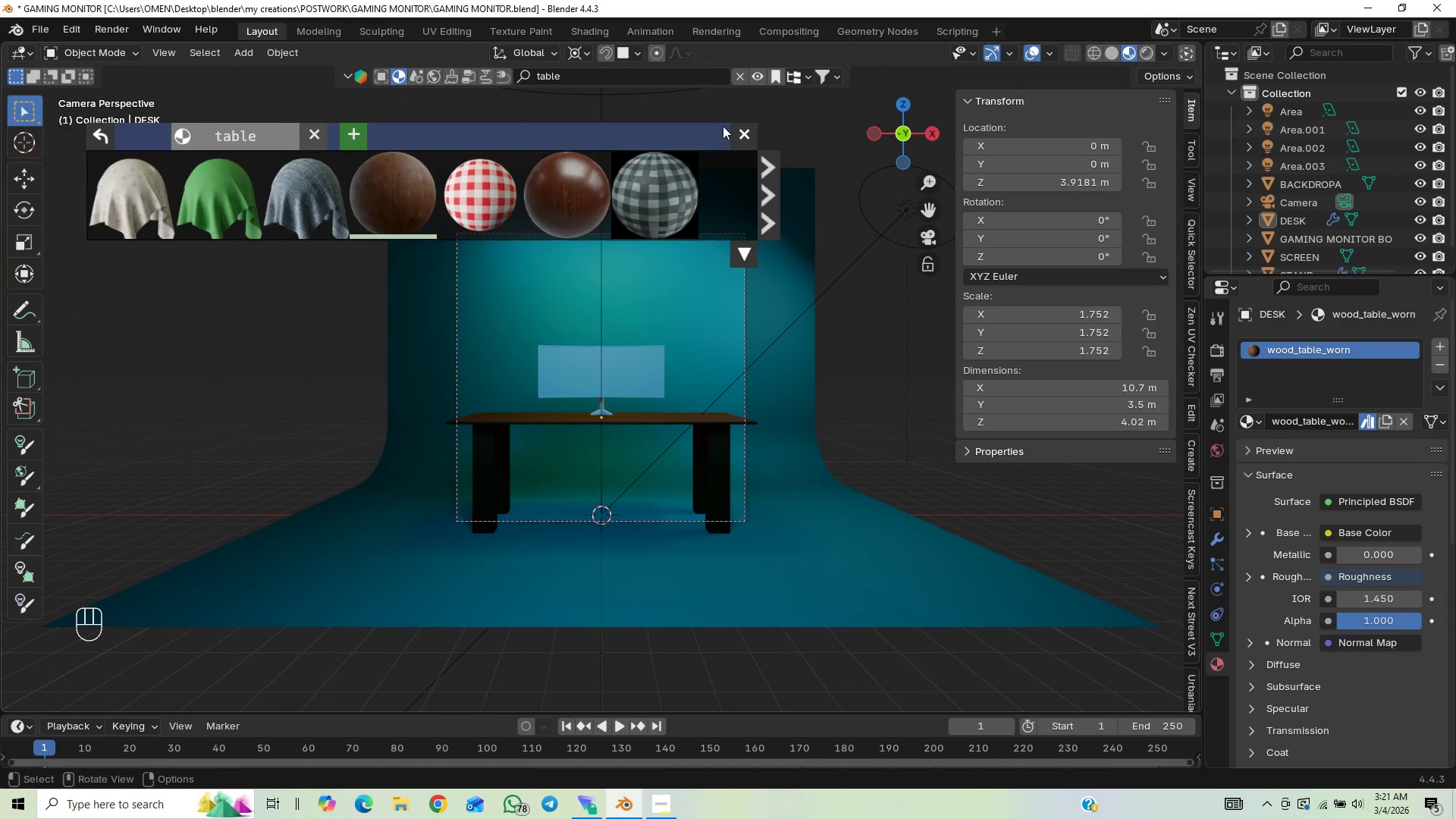 
left_click([738, 131])
 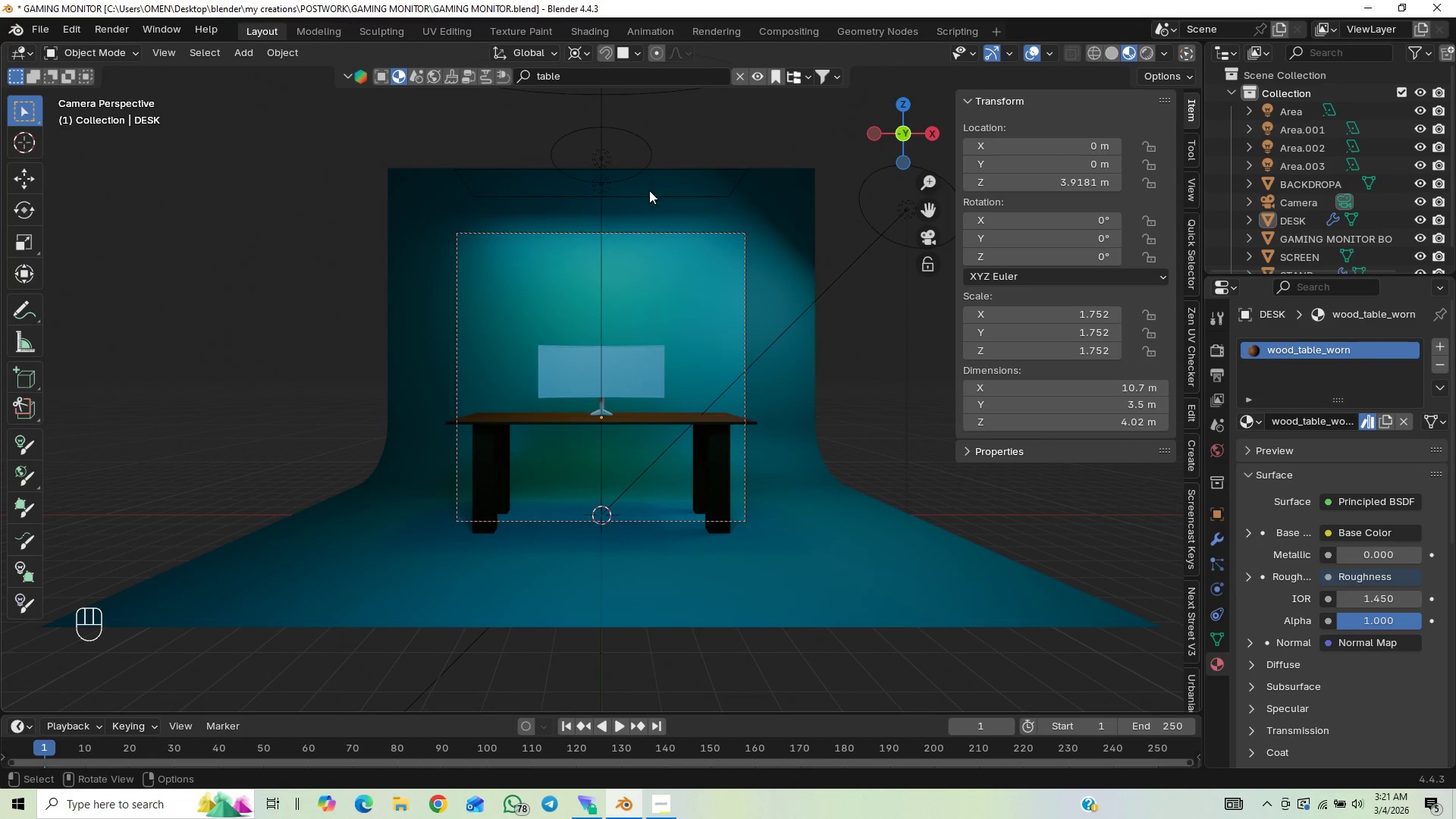 
left_click([704, 201])
 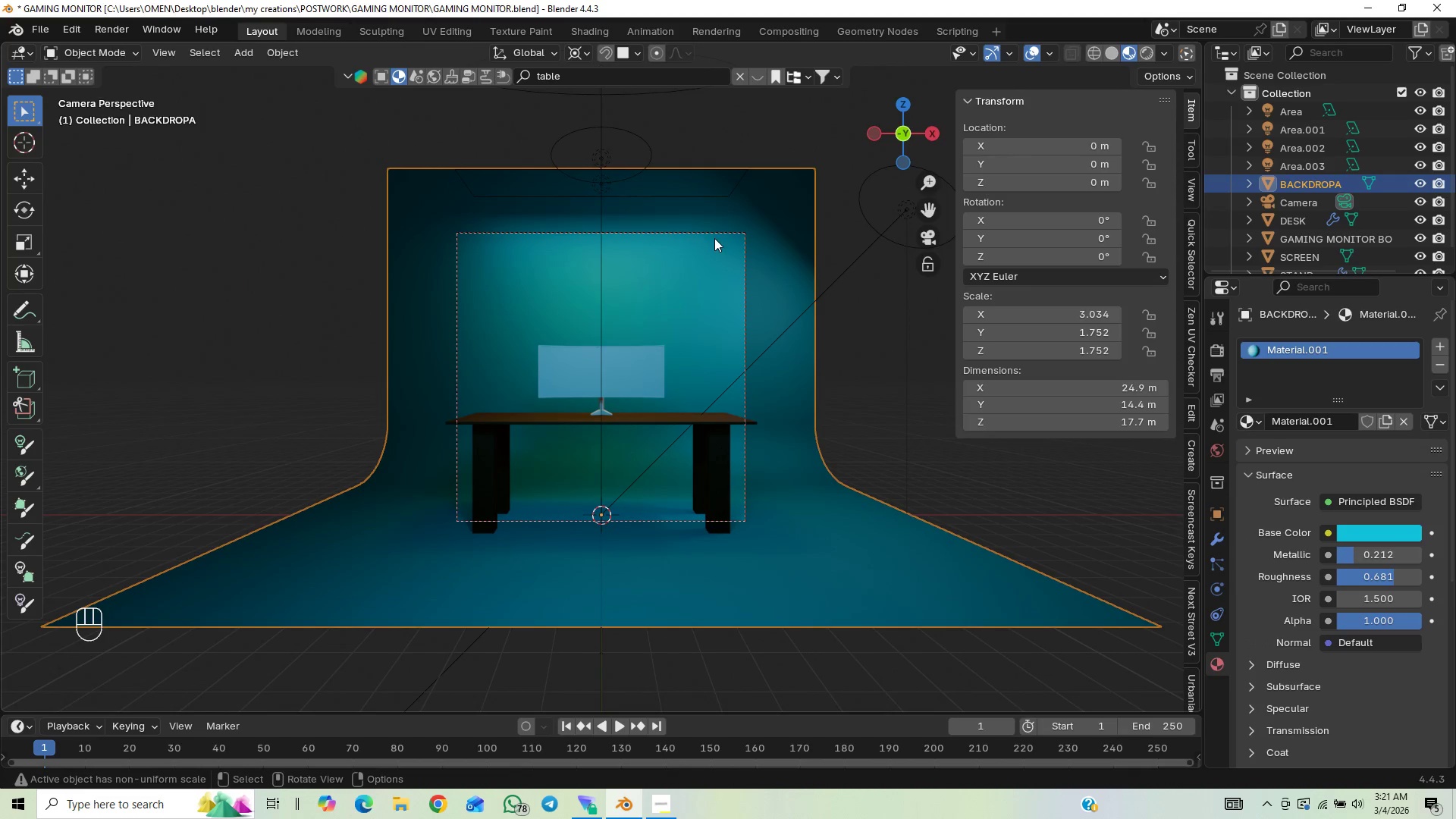 
middle_click([713, 253])
 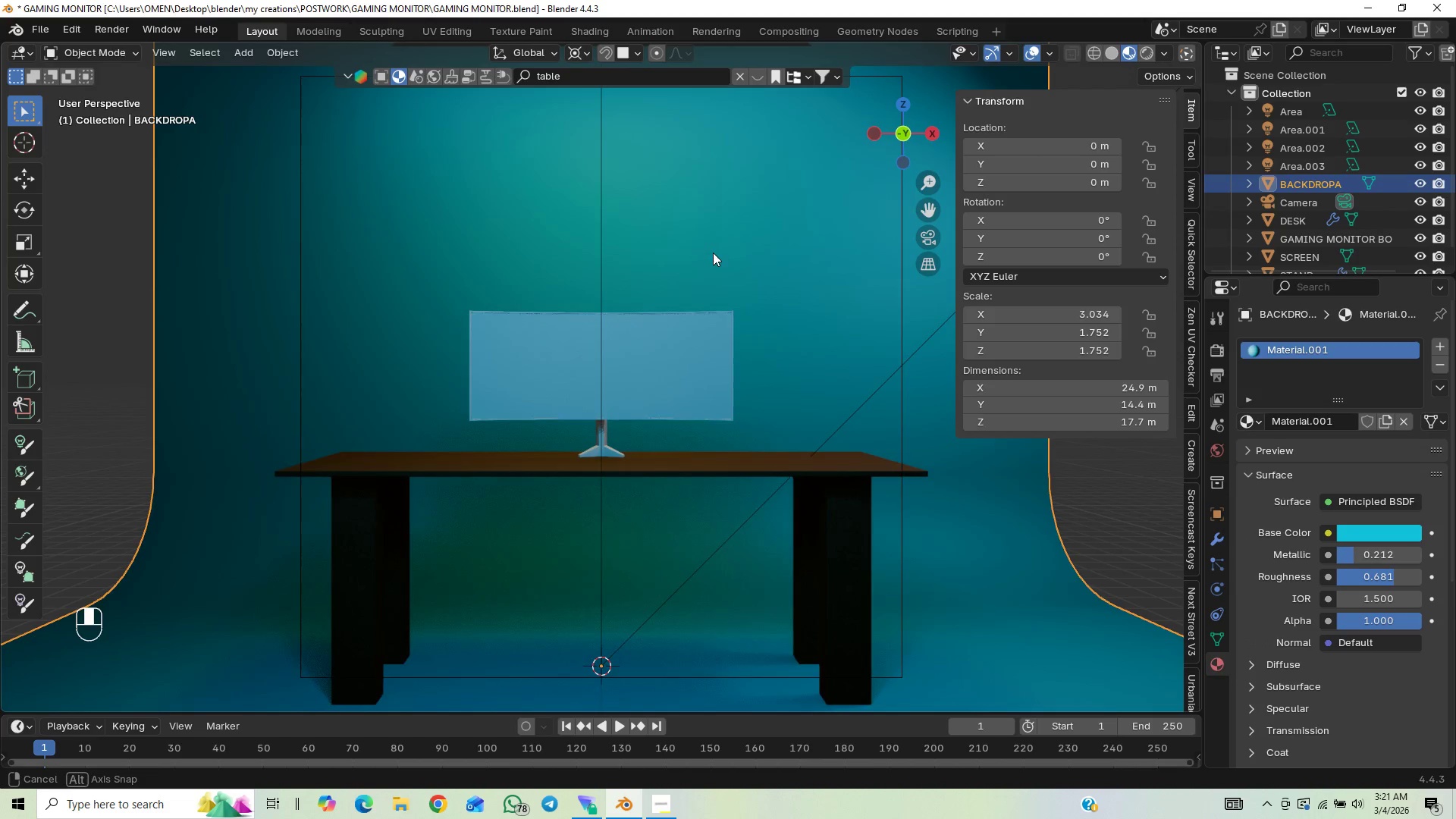 
scroll: coordinate [703, 180], scroll_direction: down, amount: 8.0
 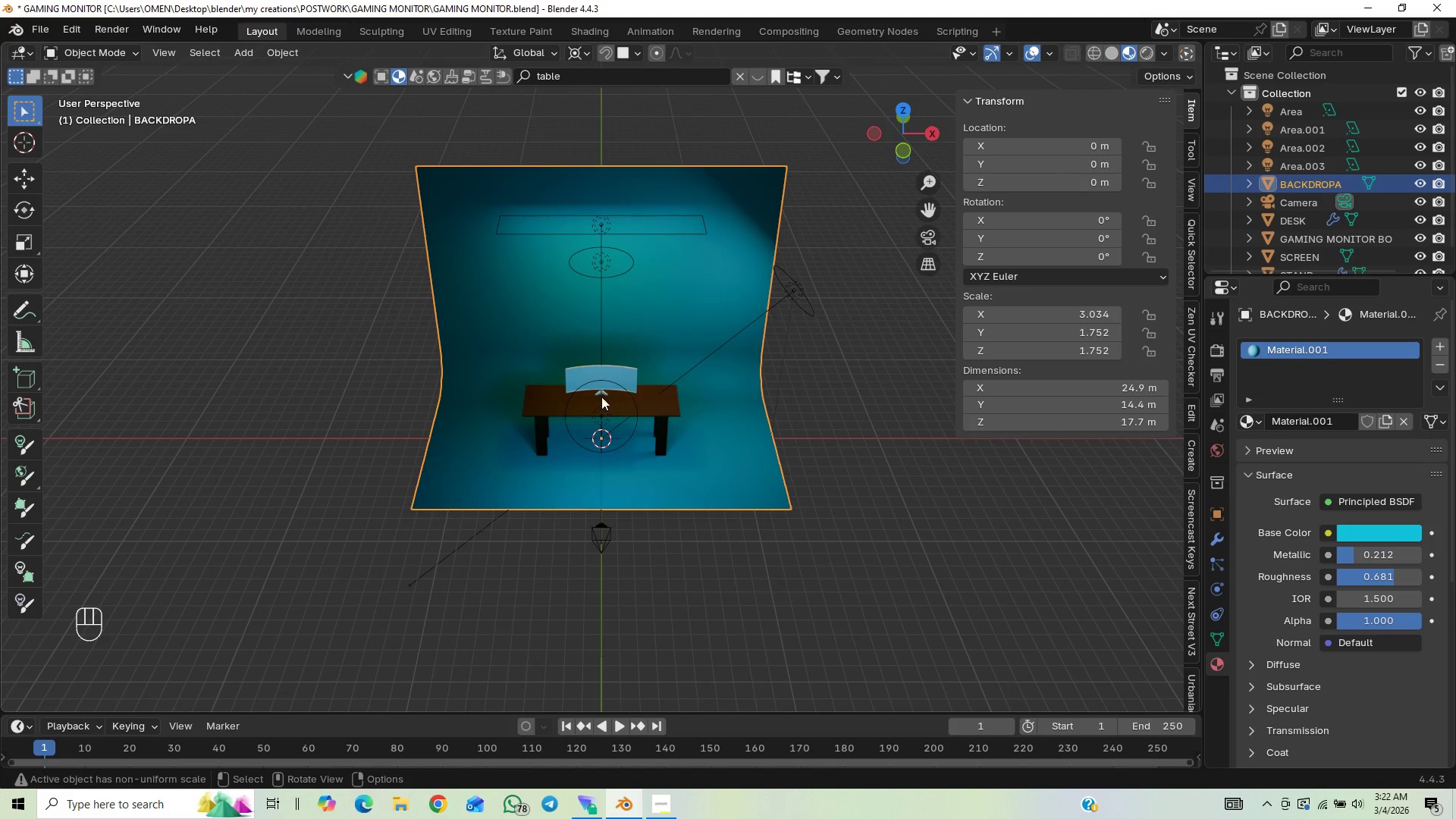 
left_click([619, 441])
 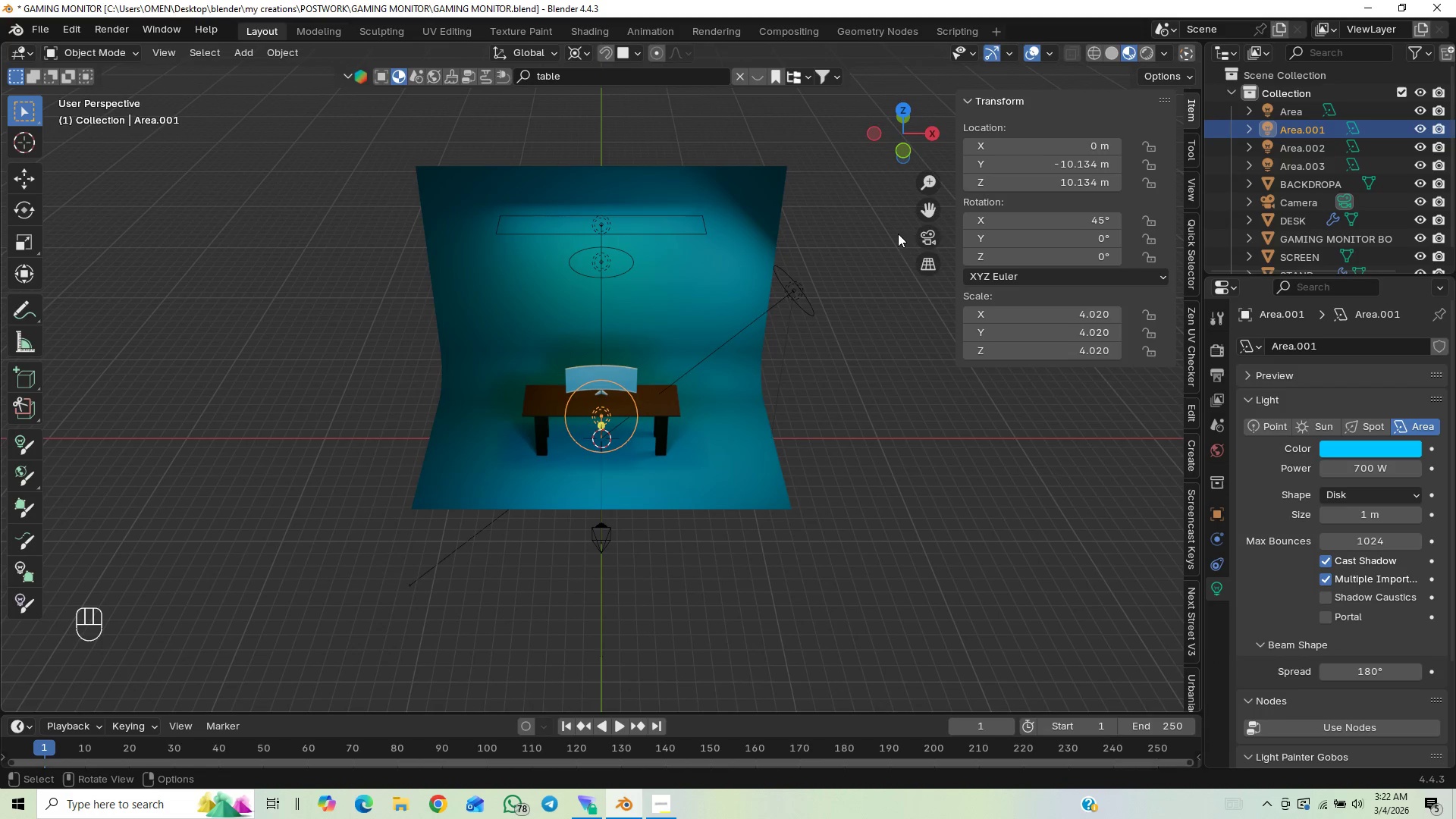 
left_click([920, 234])
 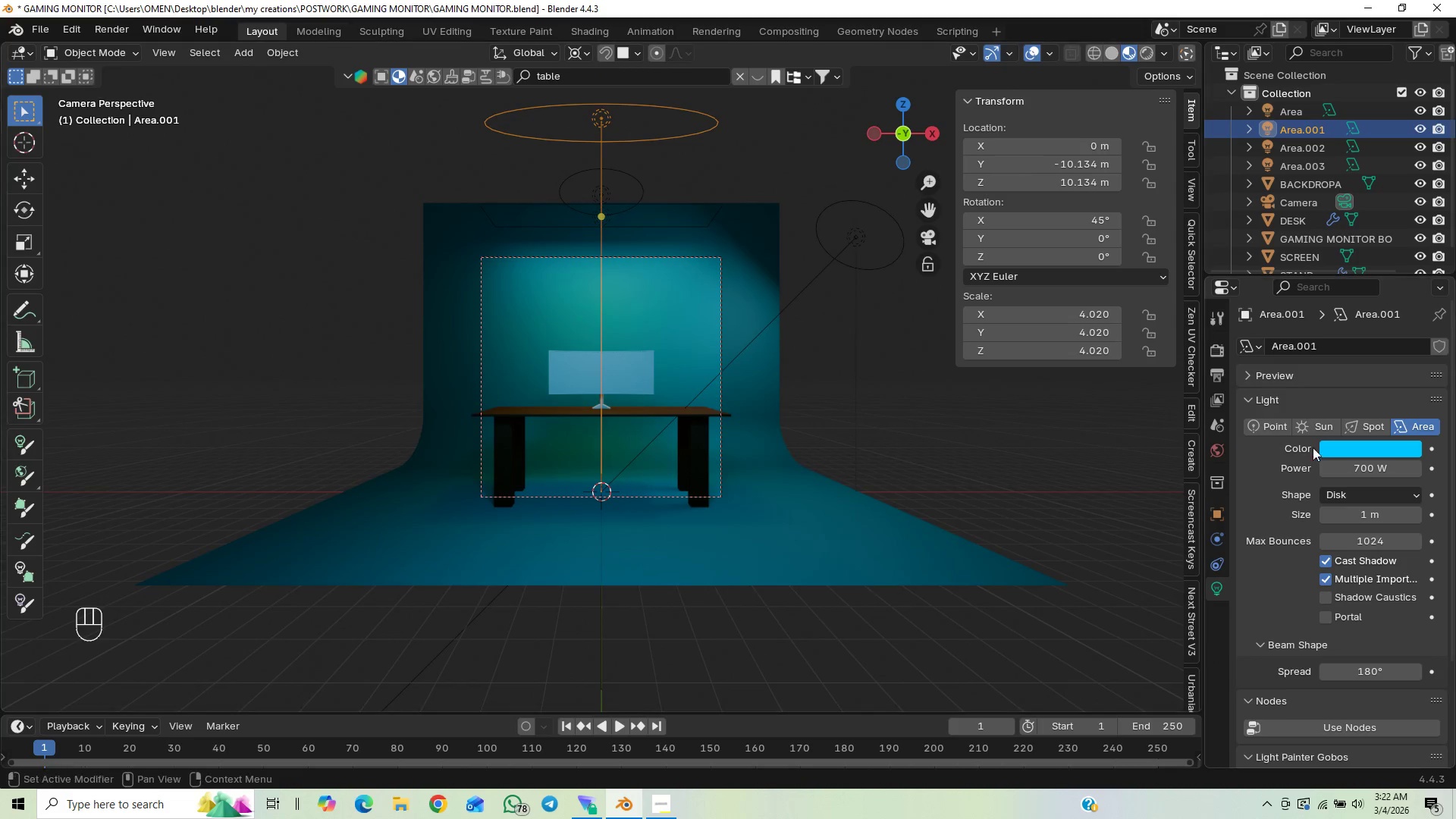 
left_click([1392, 450])
 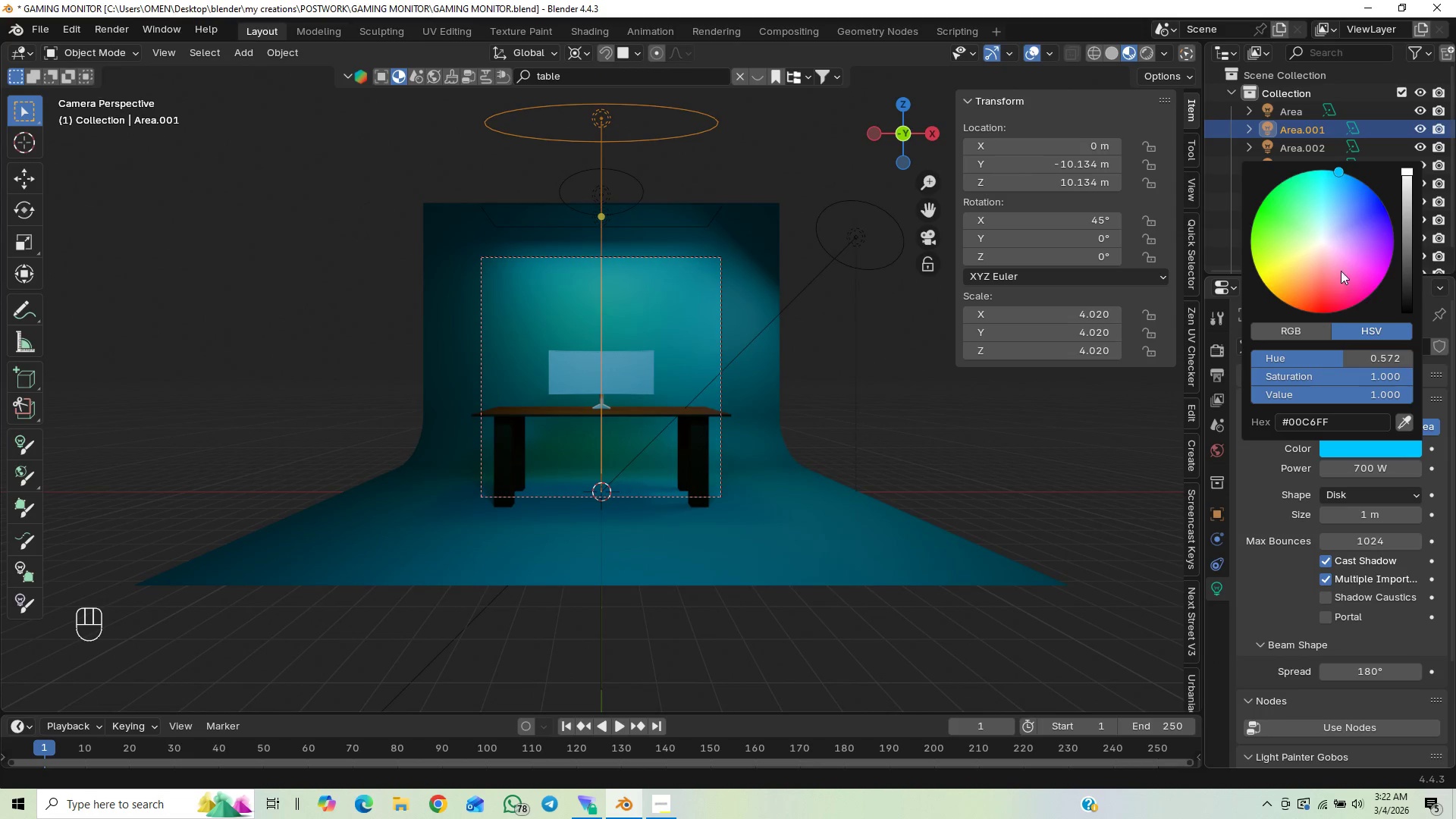 
left_click_drag(start_coordinate=[1320, 245], to_coordinate=[1297, 263])
 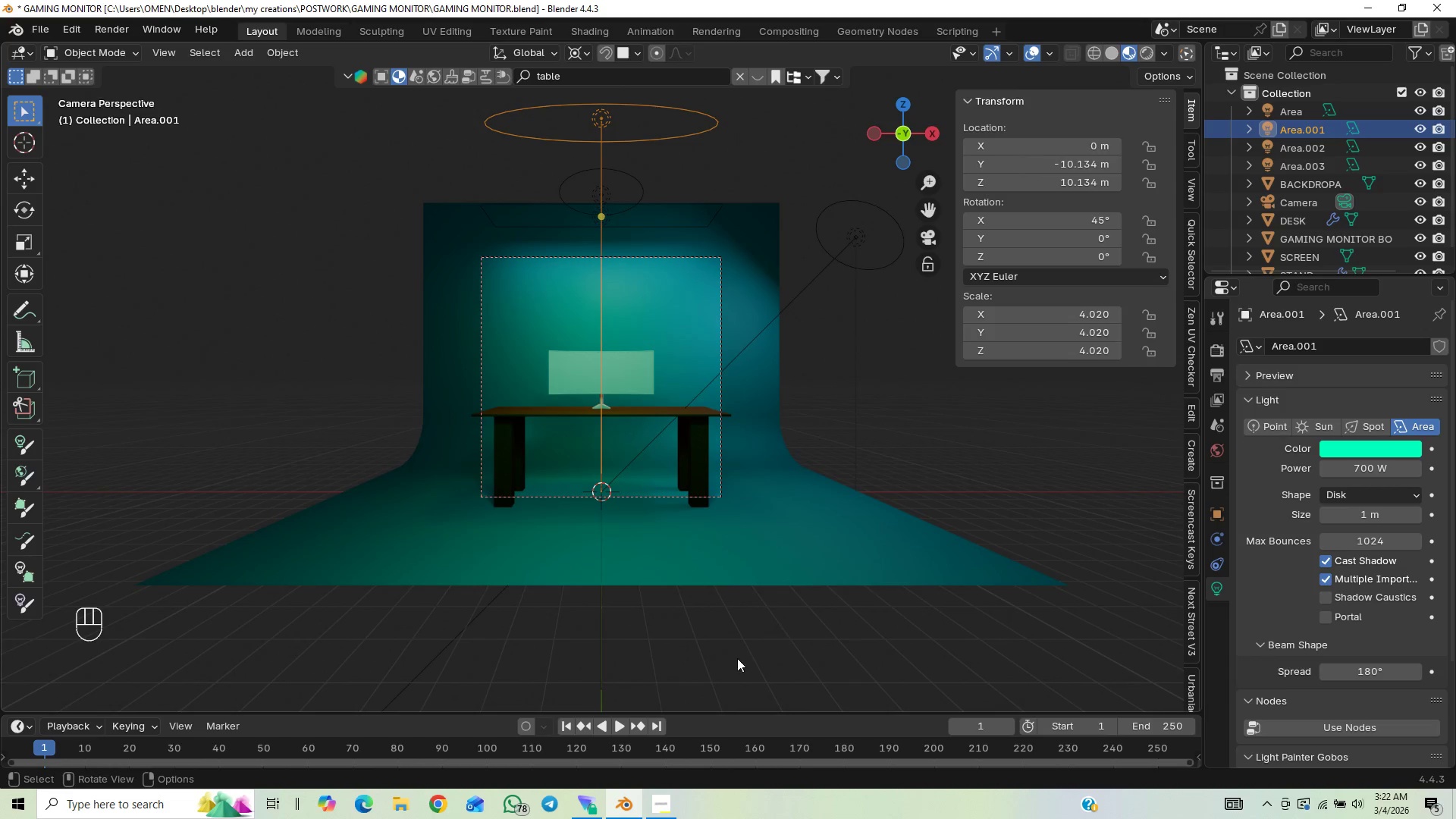 
key(Shift+D)
 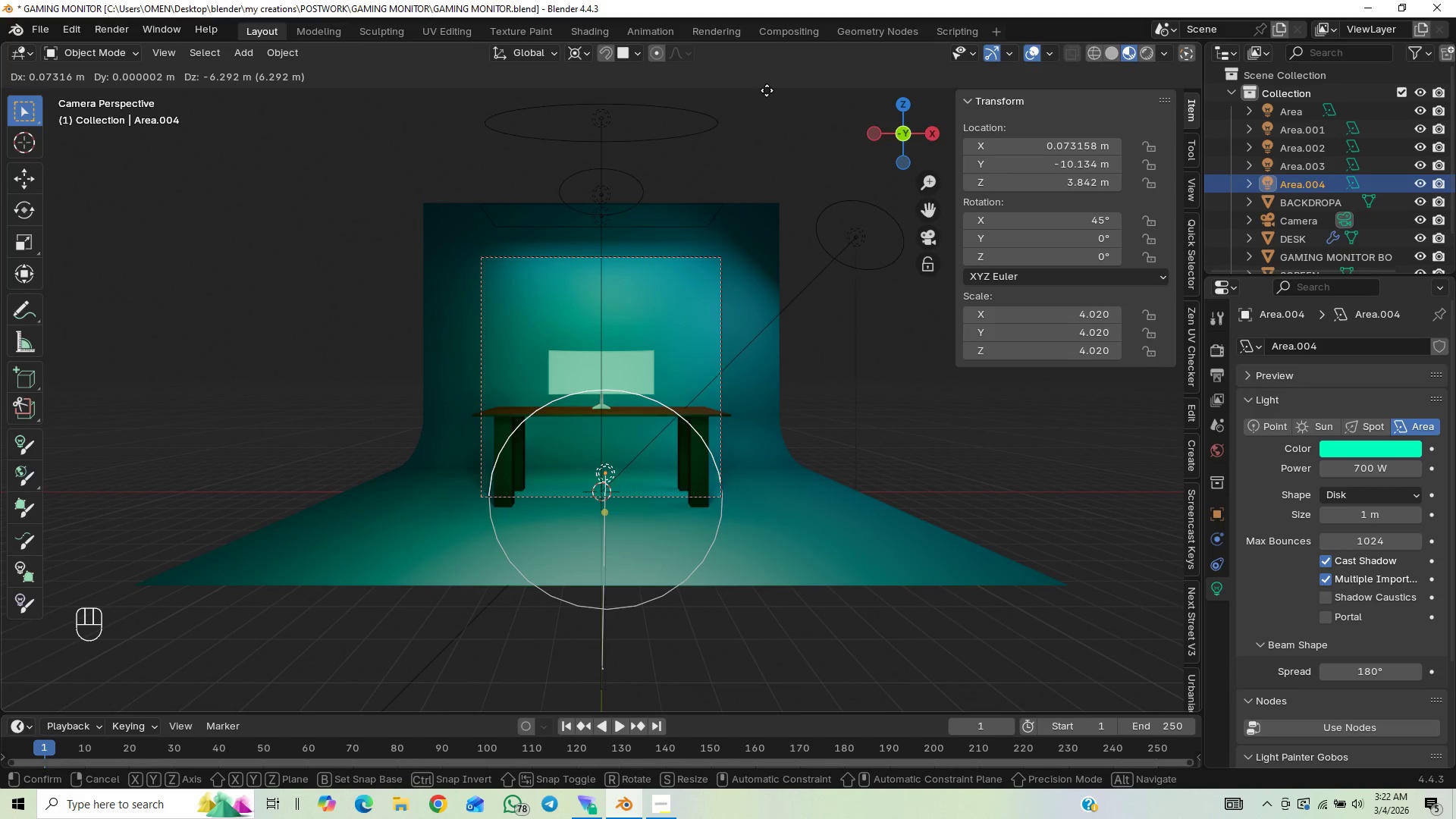 
wait(6.03)
 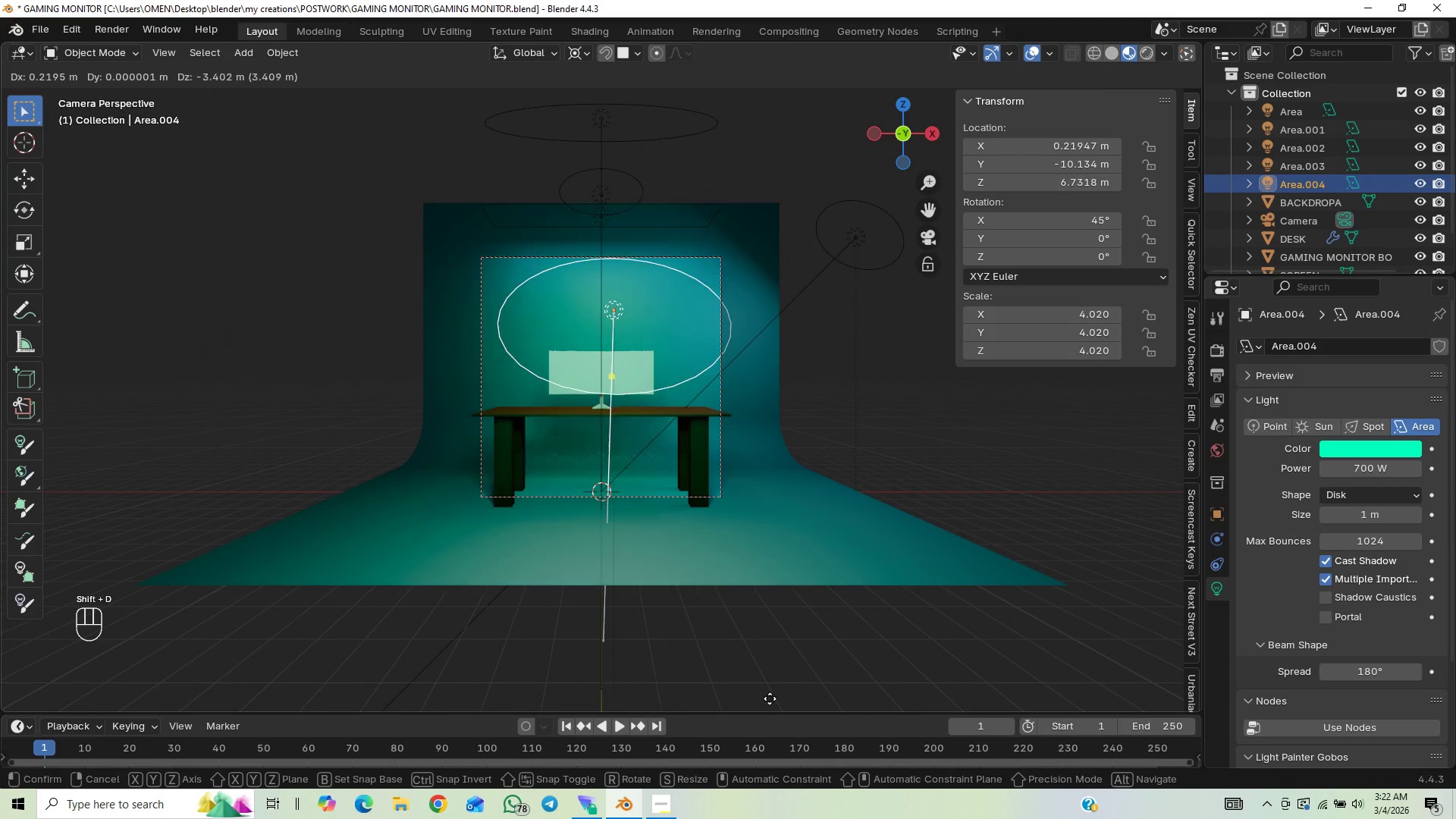 
left_click([767, 94])
 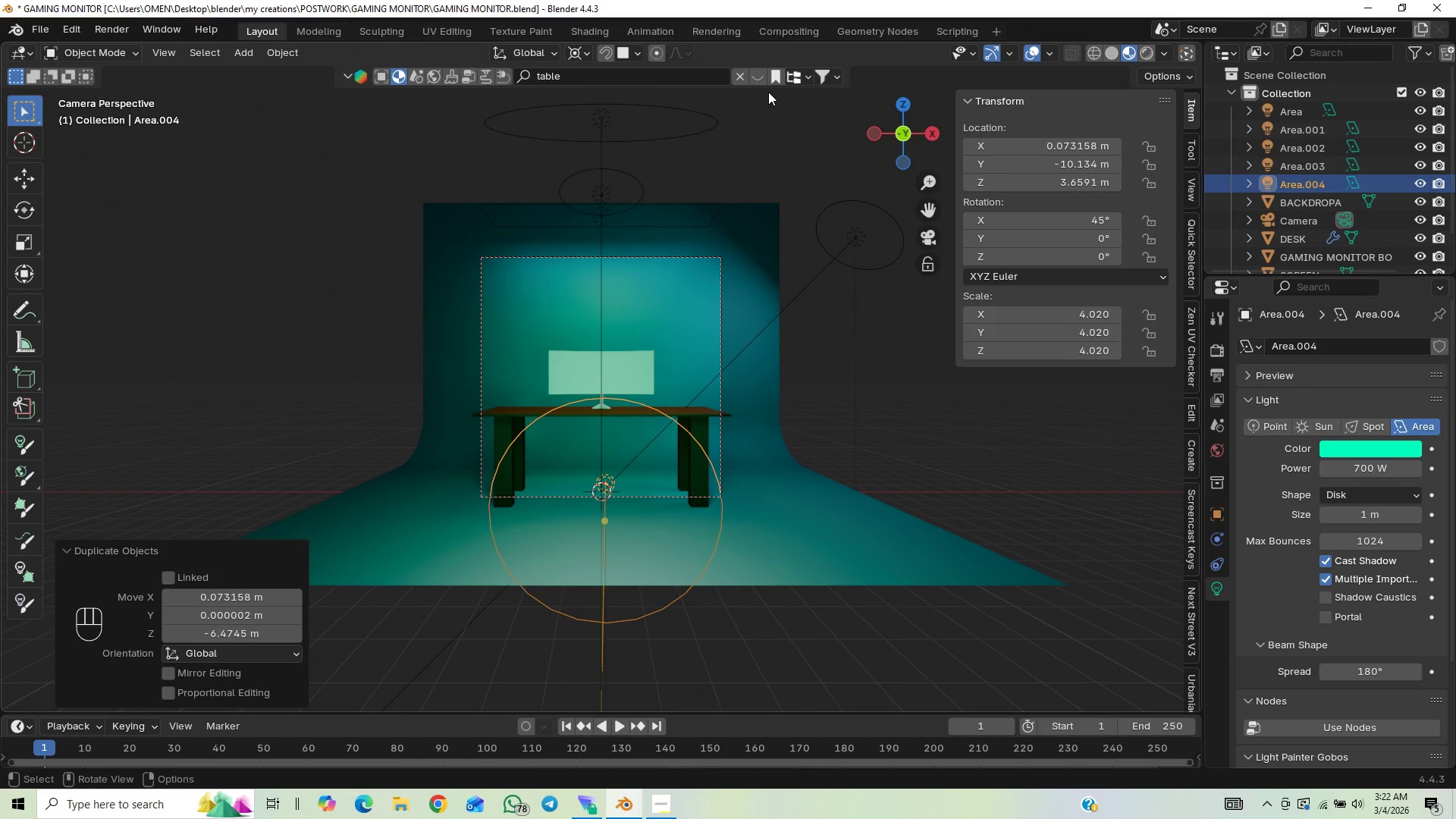 
type(GY)
 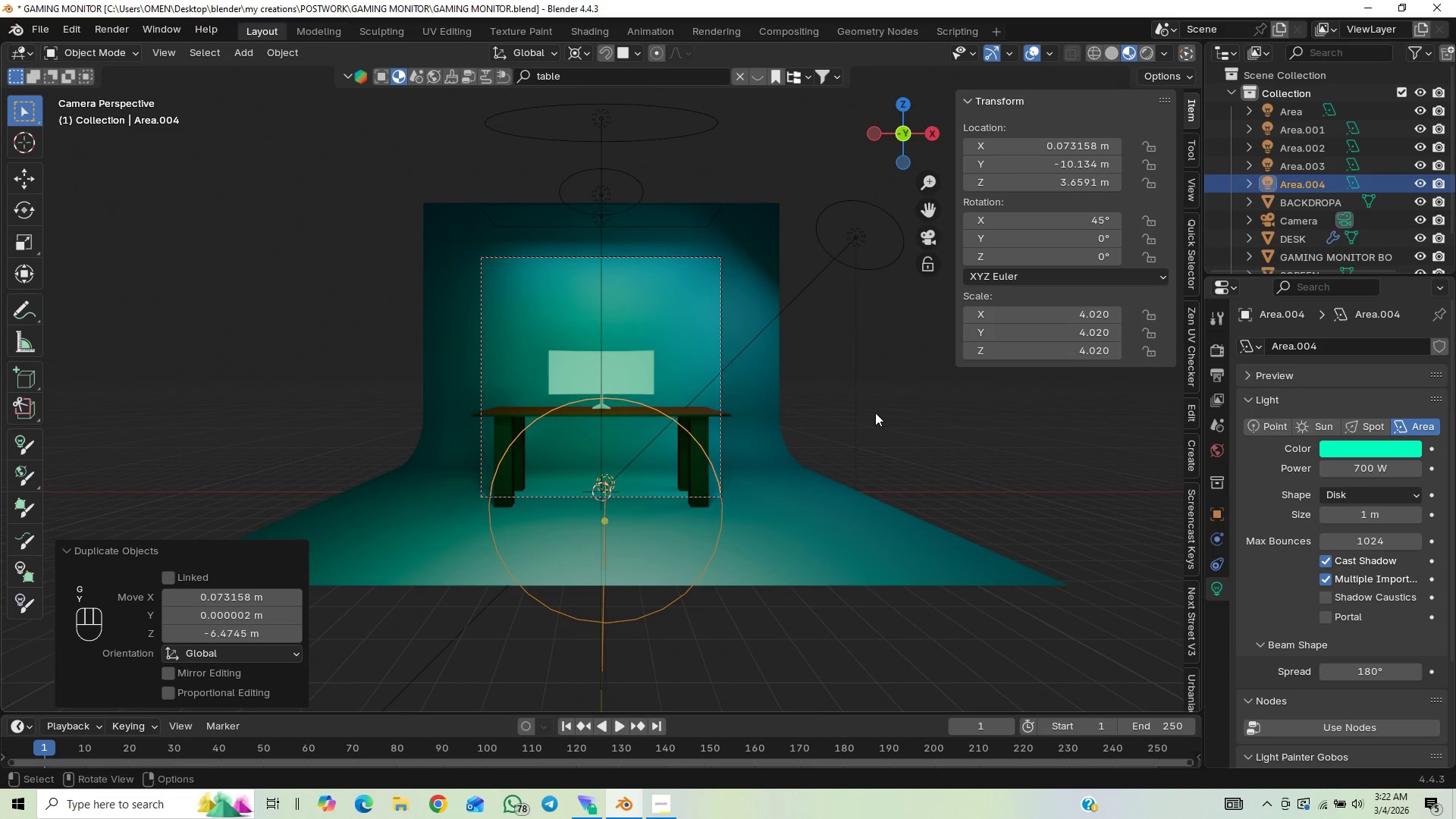 
type(GY)
 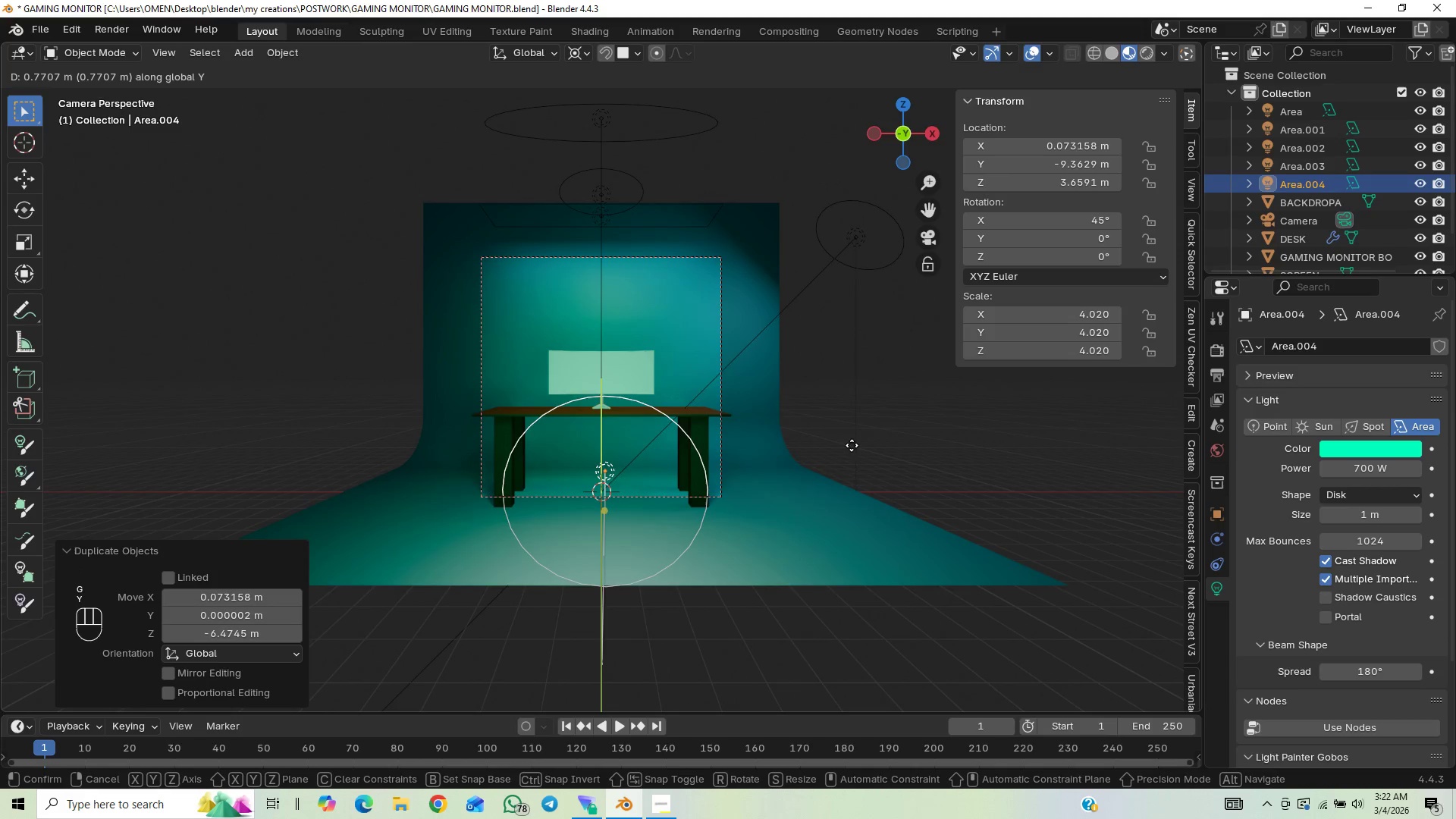 
left_click([852, 445])
 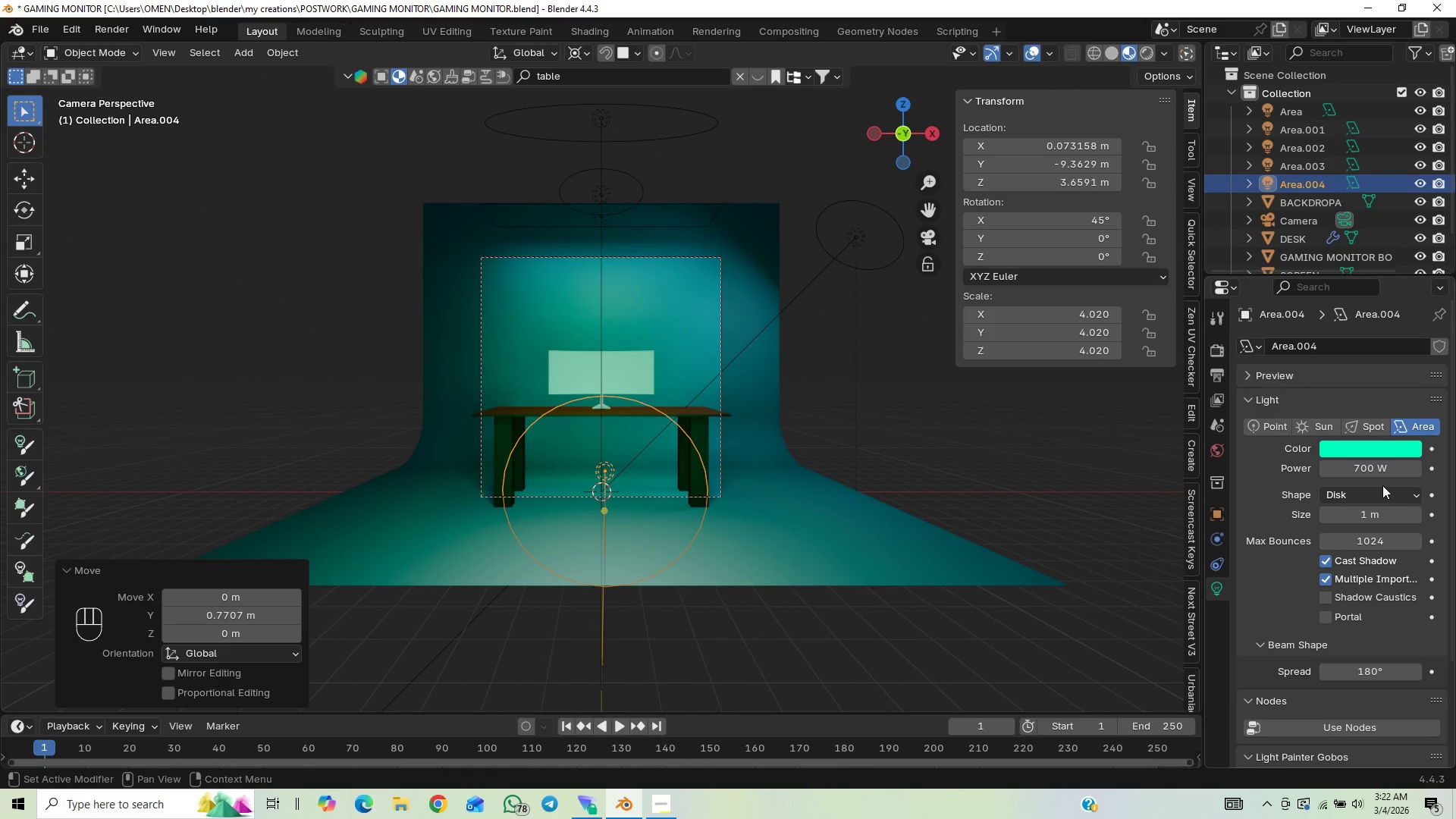 
left_click_drag(start_coordinate=[1373, 470], to_coordinate=[209, 470])
 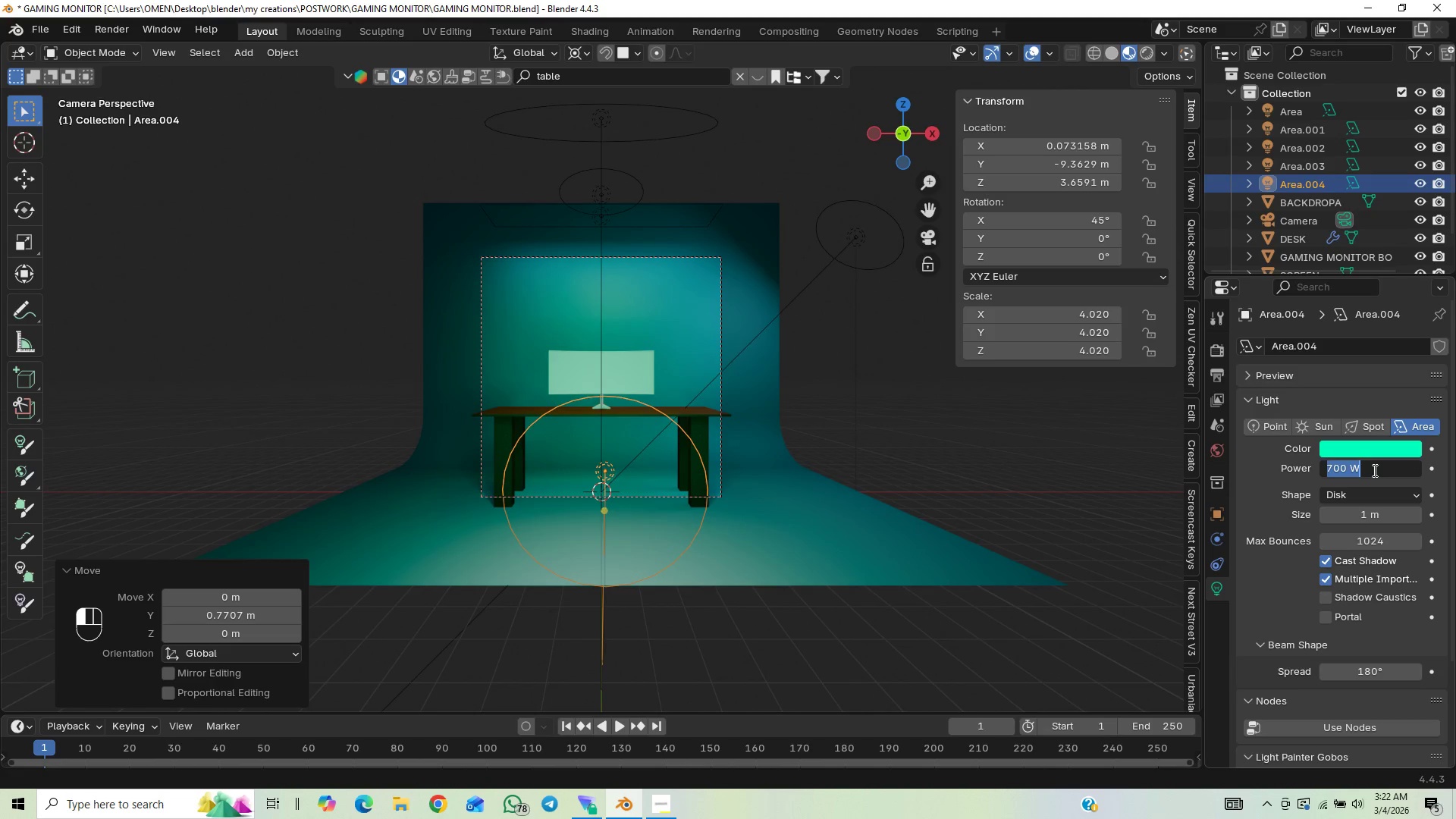 
type(200)
 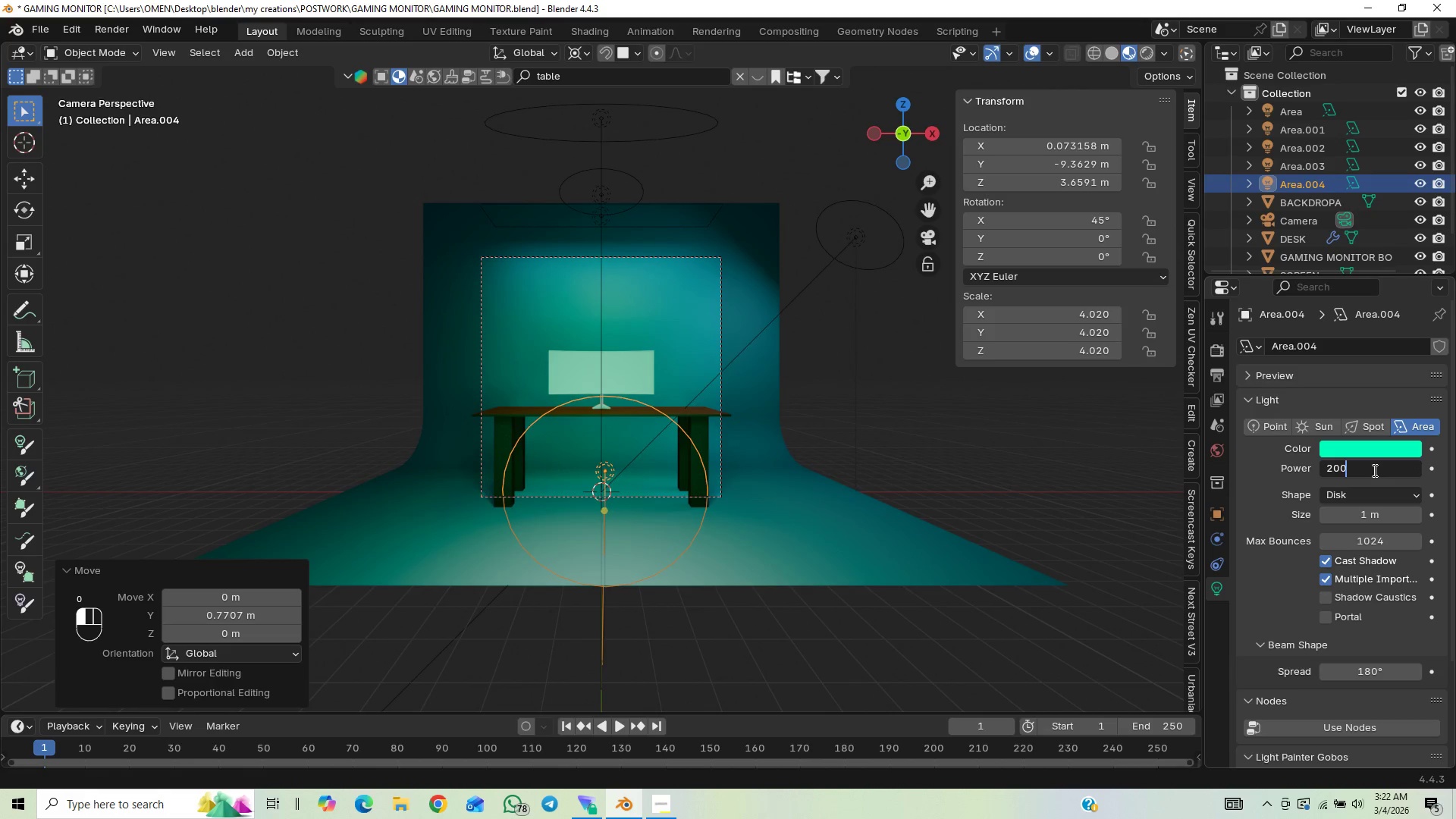 
key(Enter)
 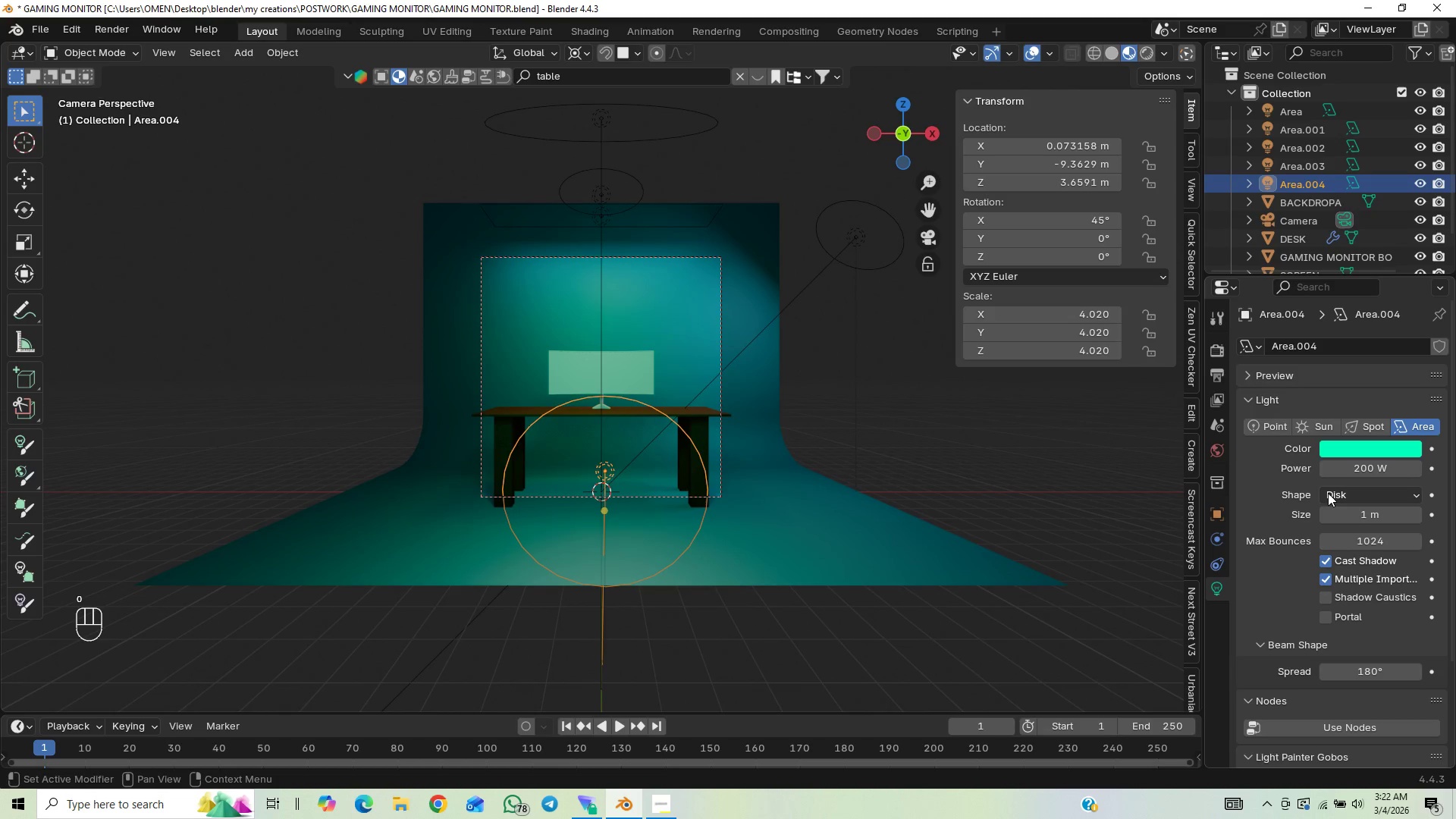 
left_click([1348, 466])
 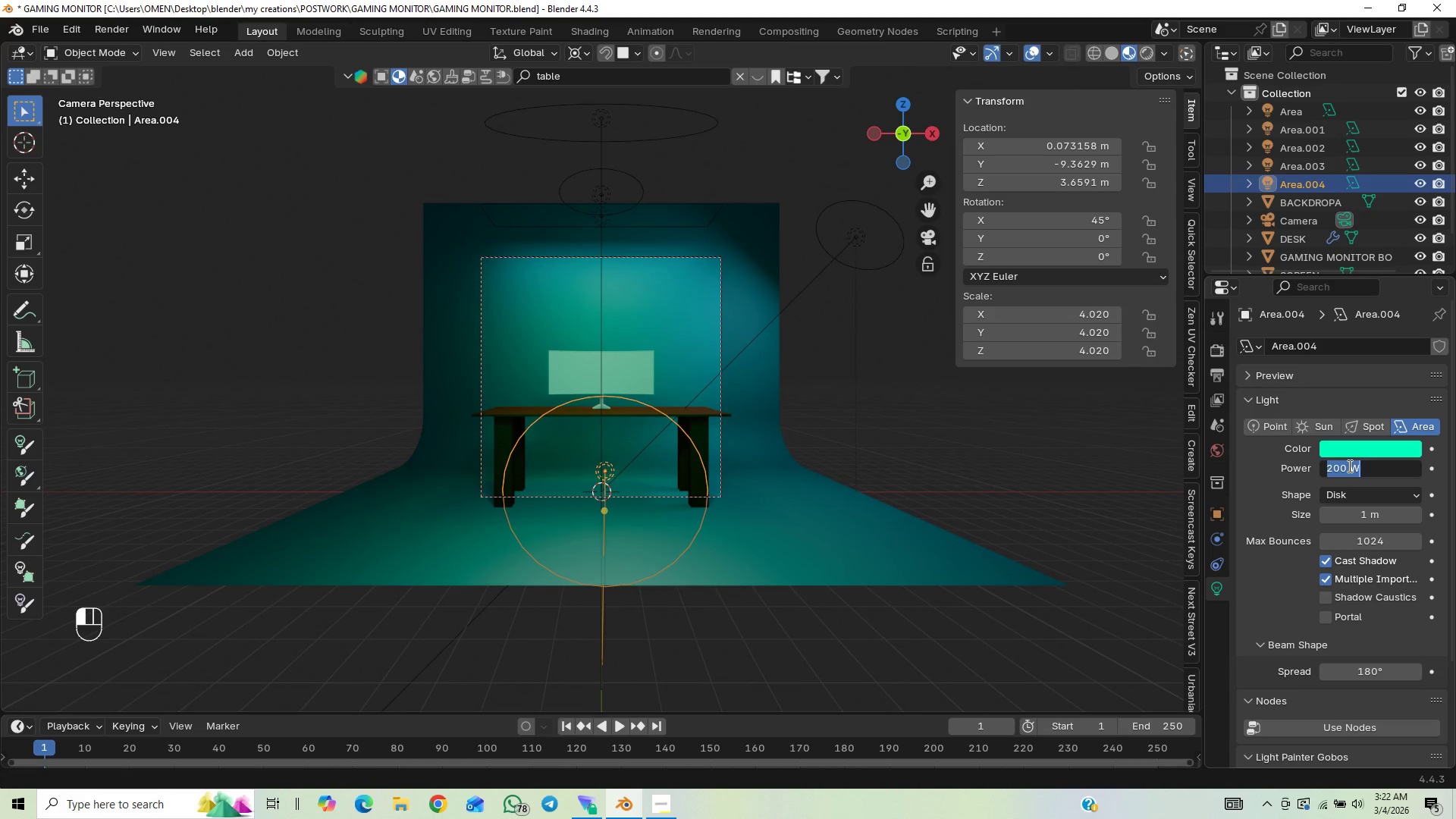 
type(400)
 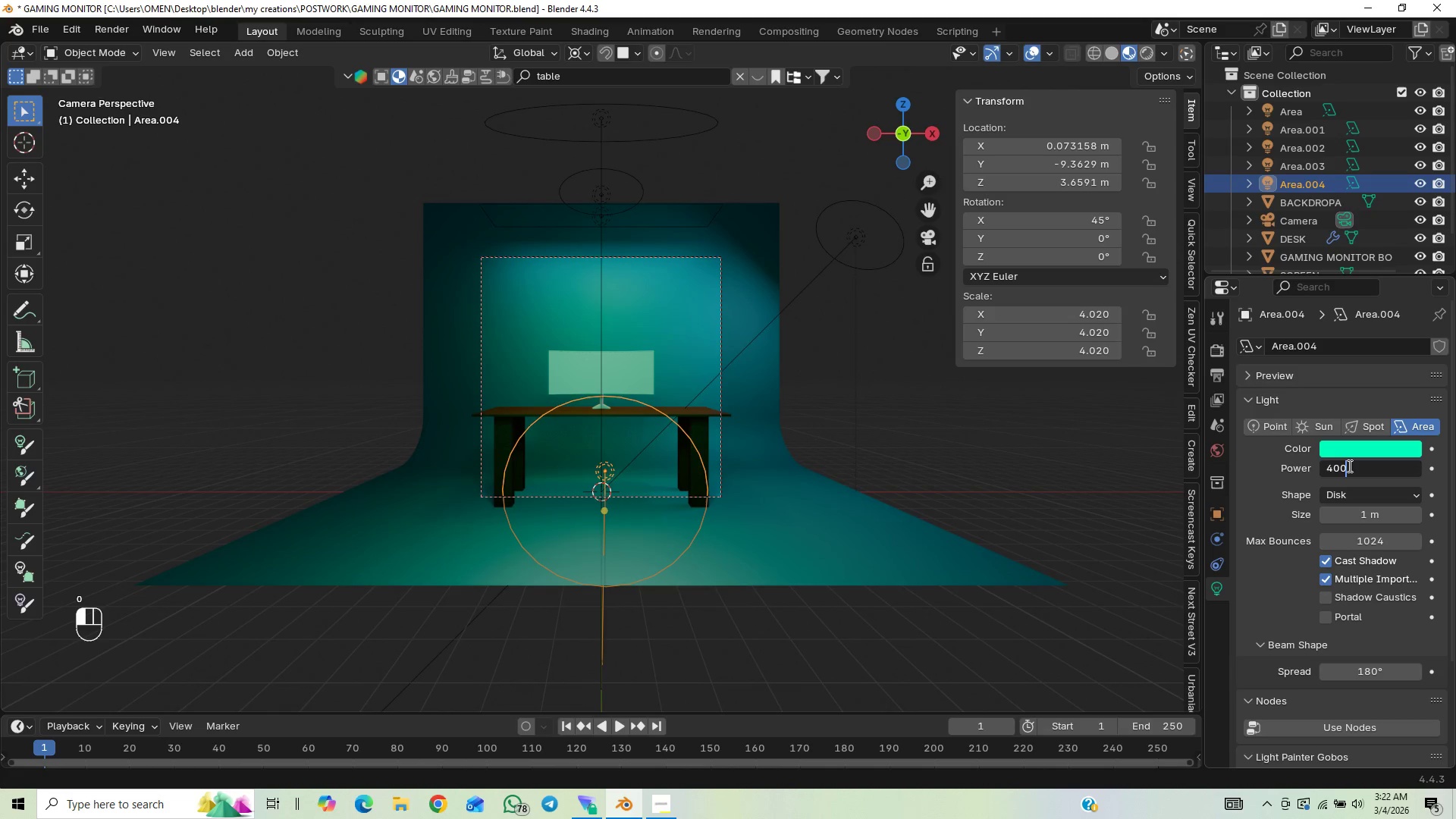 
key(Enter)
 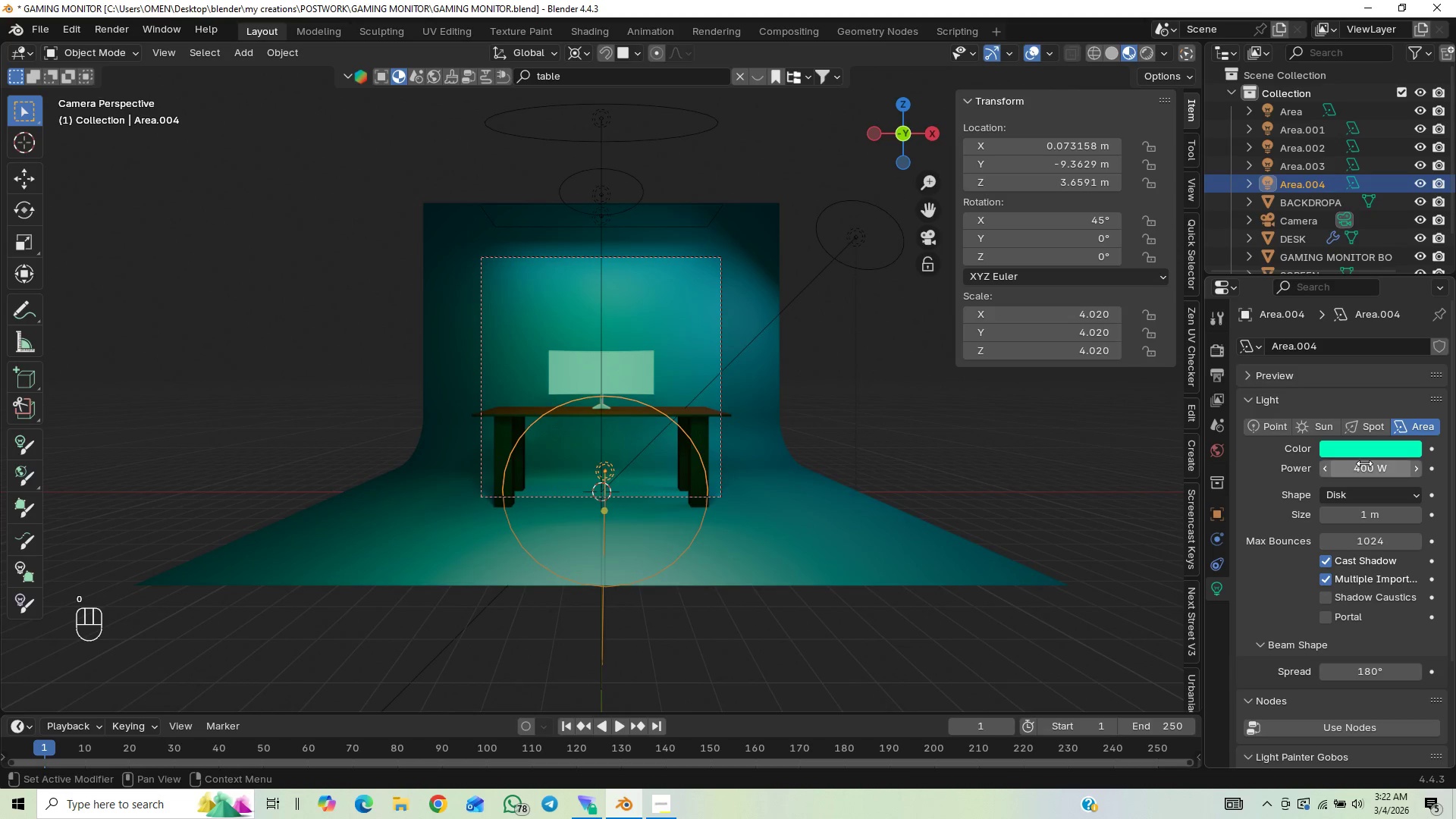 
left_click([1369, 455])
 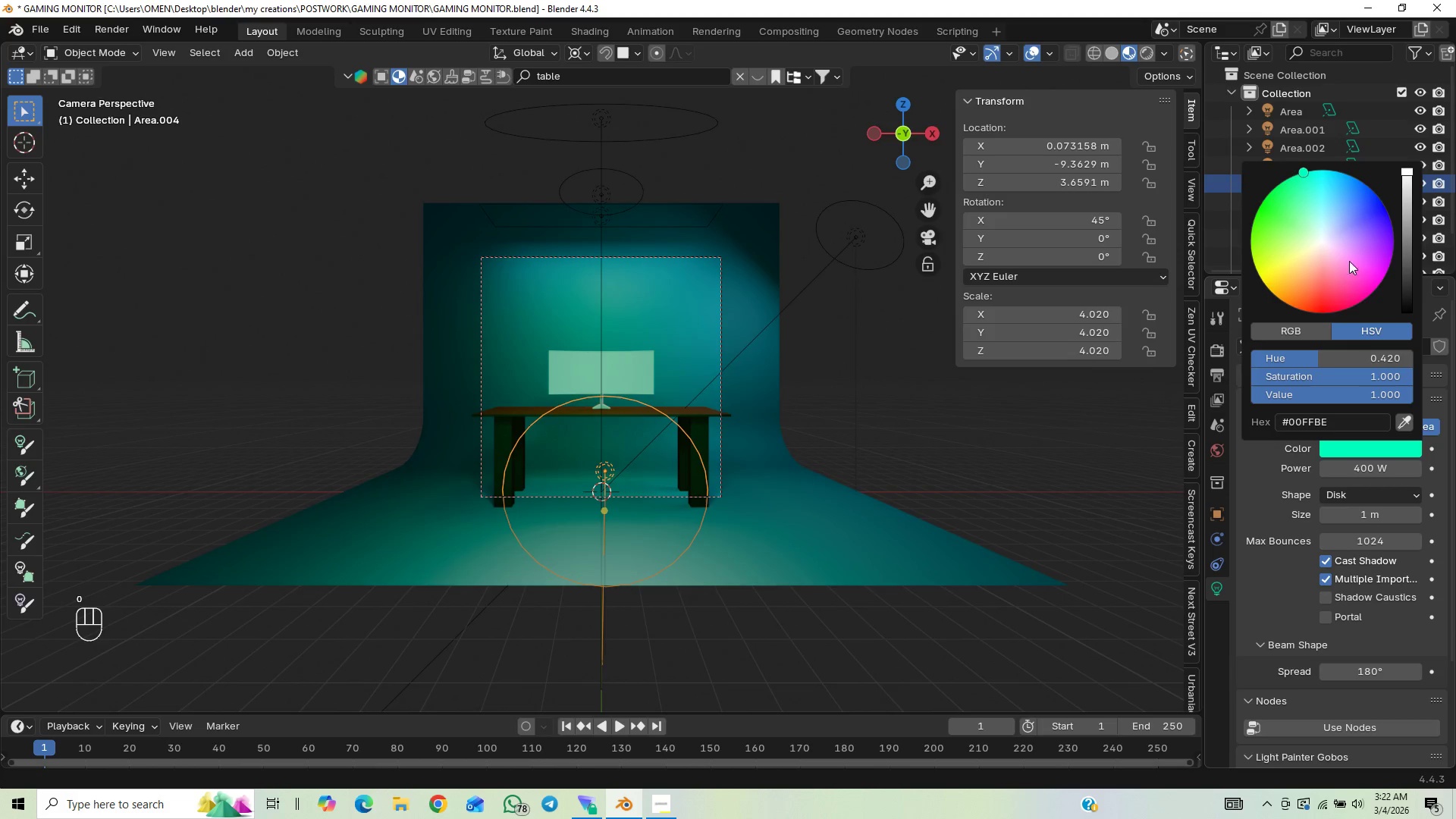 
left_click_drag(start_coordinate=[1329, 243], to_coordinate=[1321, 241])
 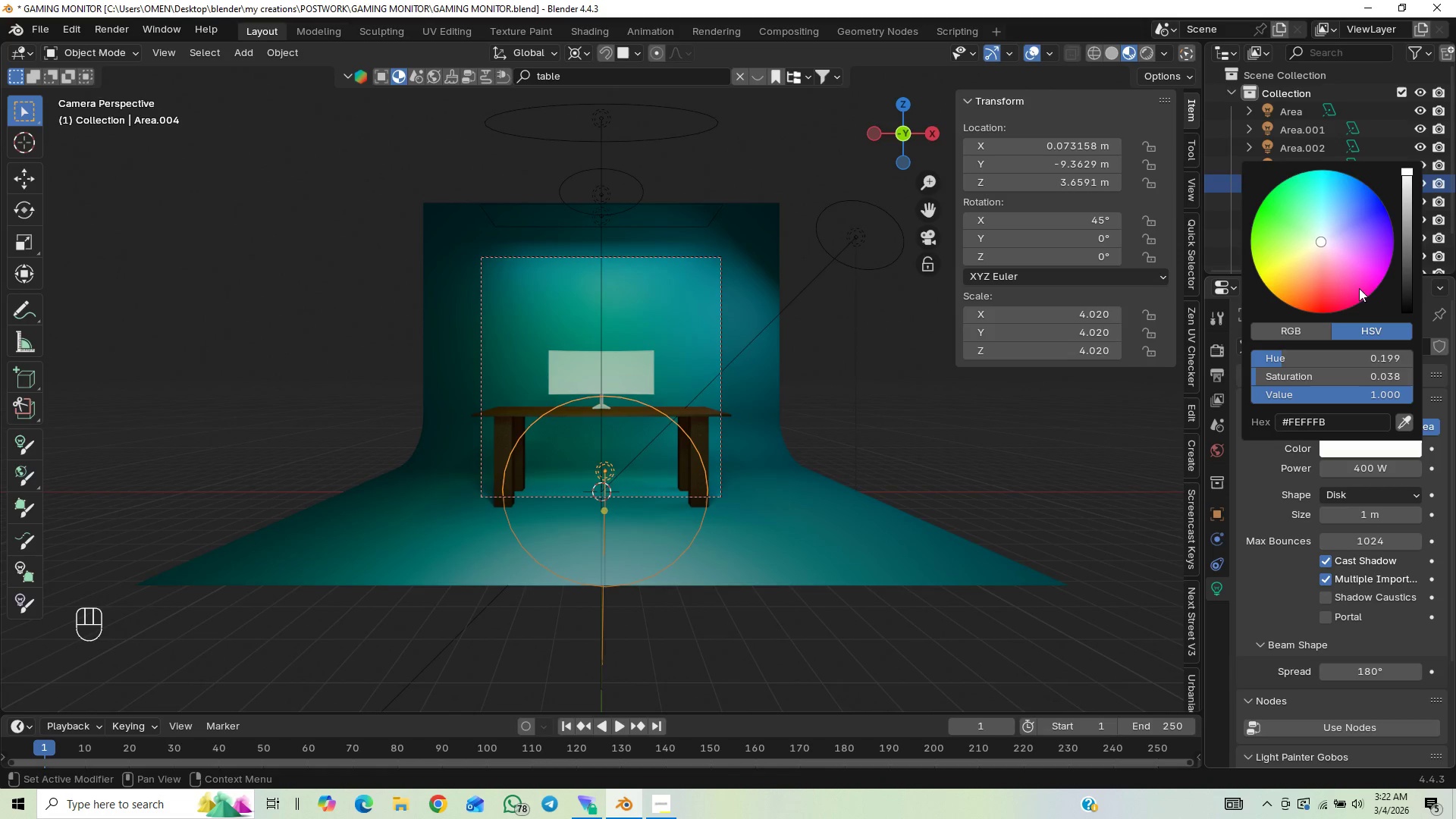 
left_click_drag(start_coordinate=[1320, 278], to_coordinate=[1322, 248])
 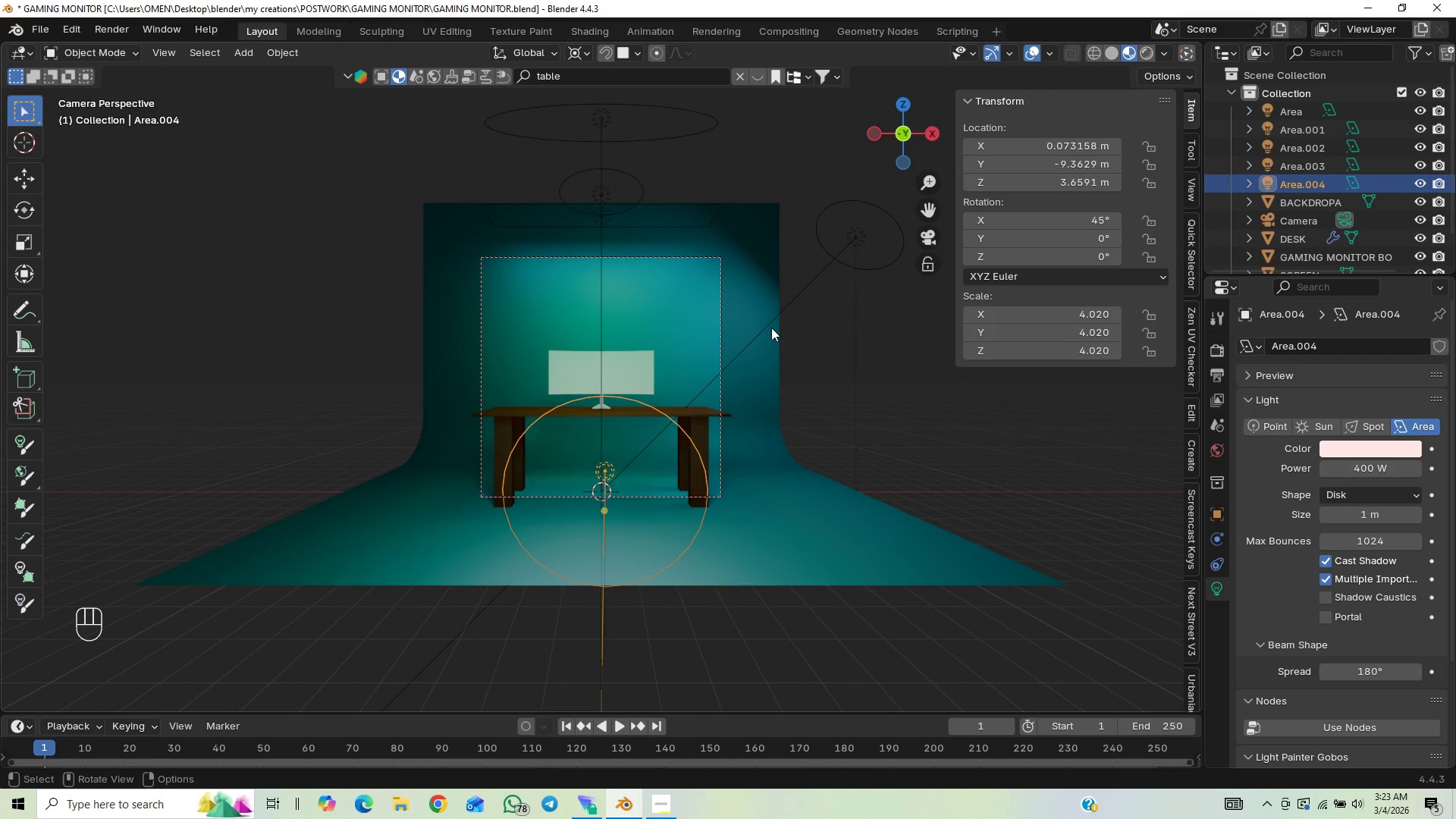 
left_click([633, 180])
 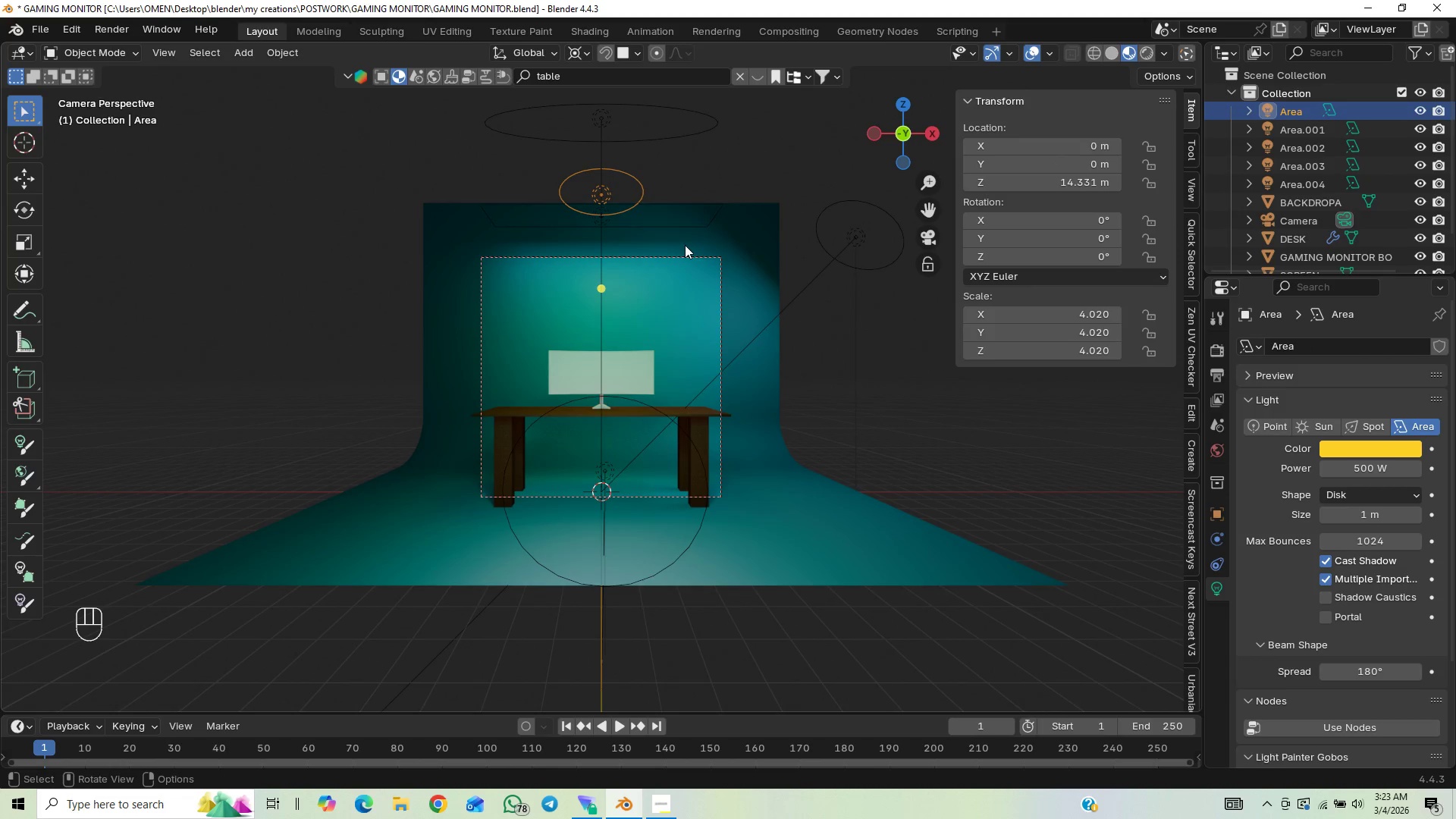 
left_click([695, 232])
 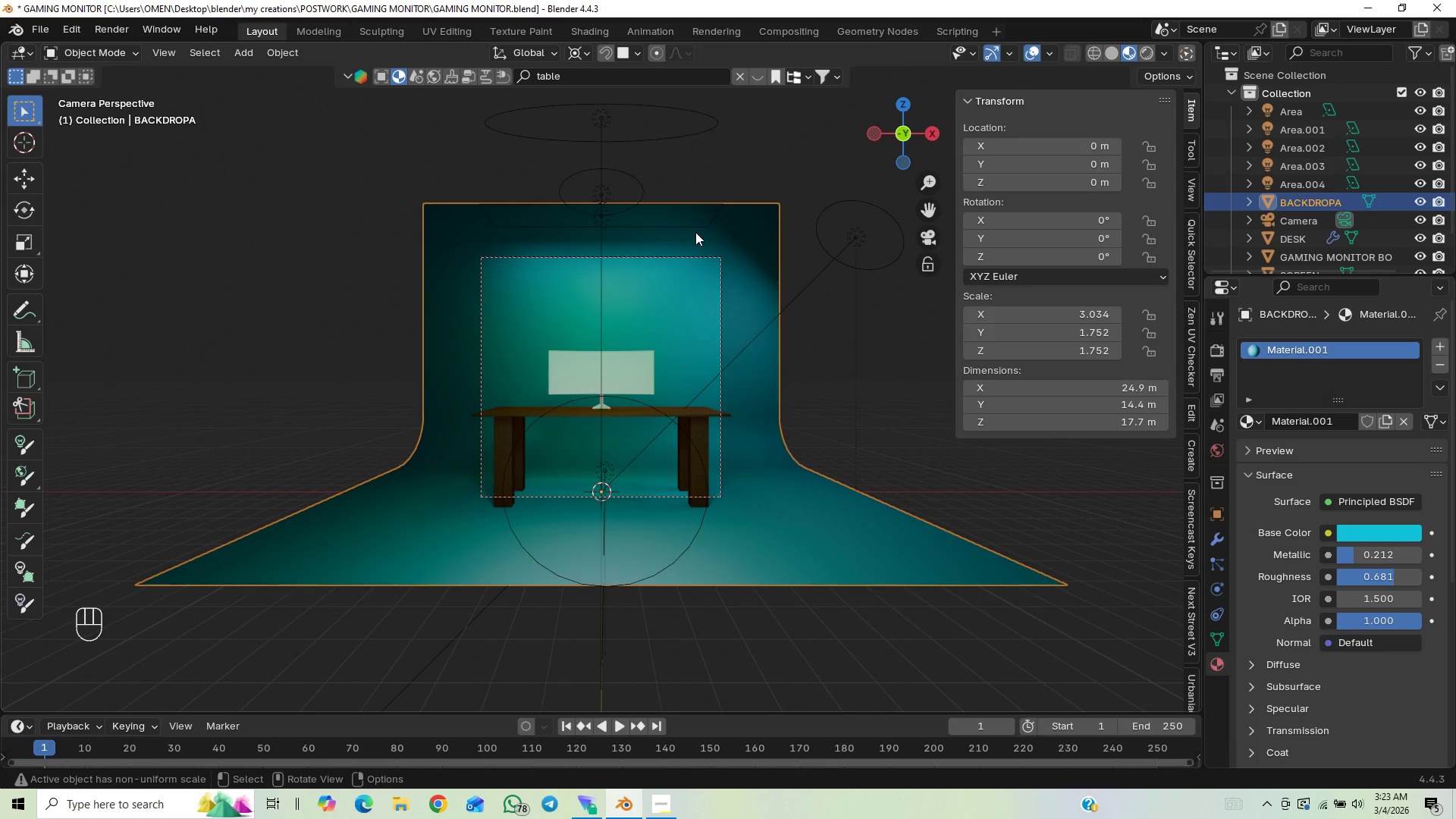 
left_click([703, 221])
 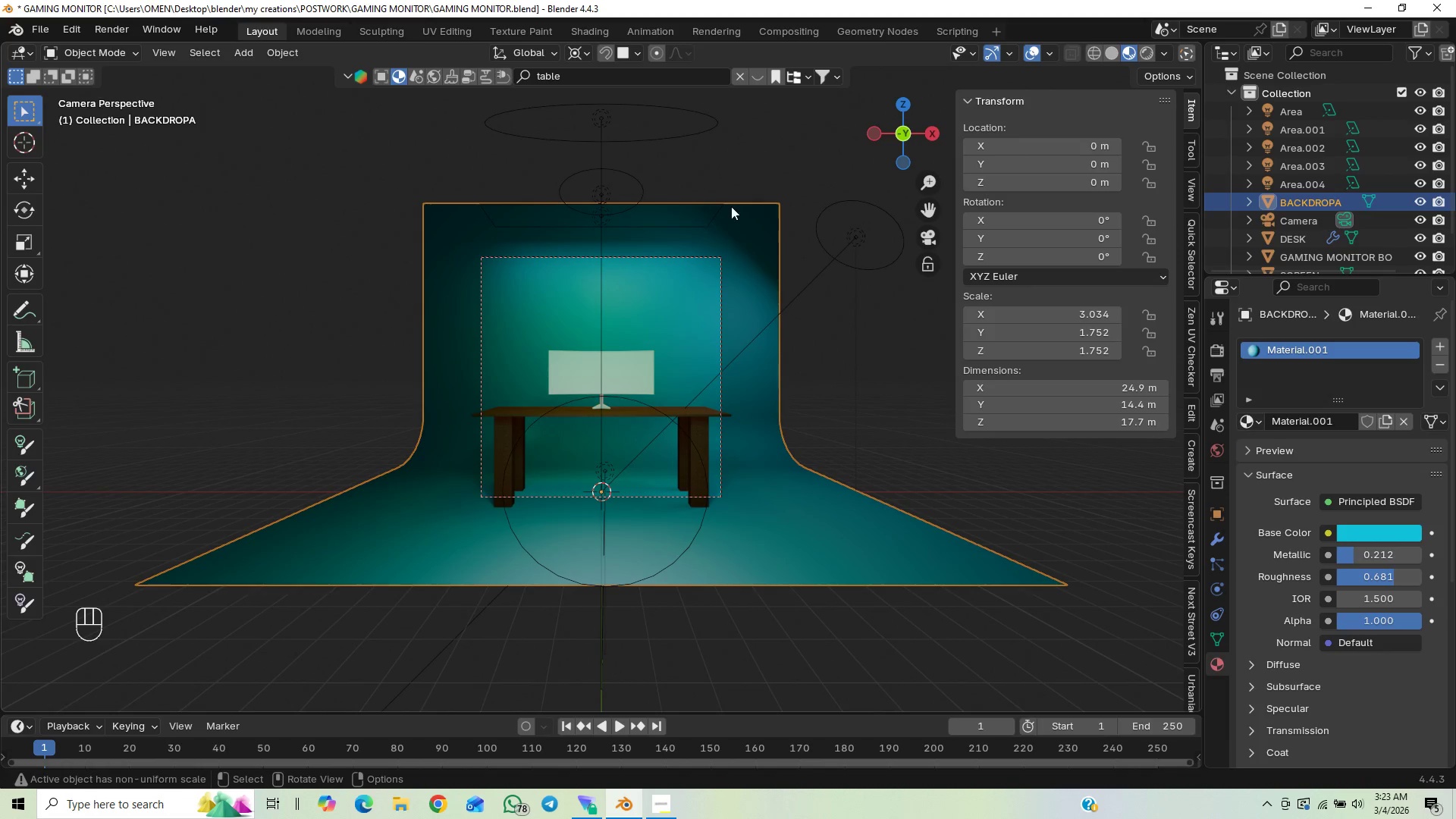 
scroll: coordinate [616, 334], scroll_direction: down, amount: 13.0
 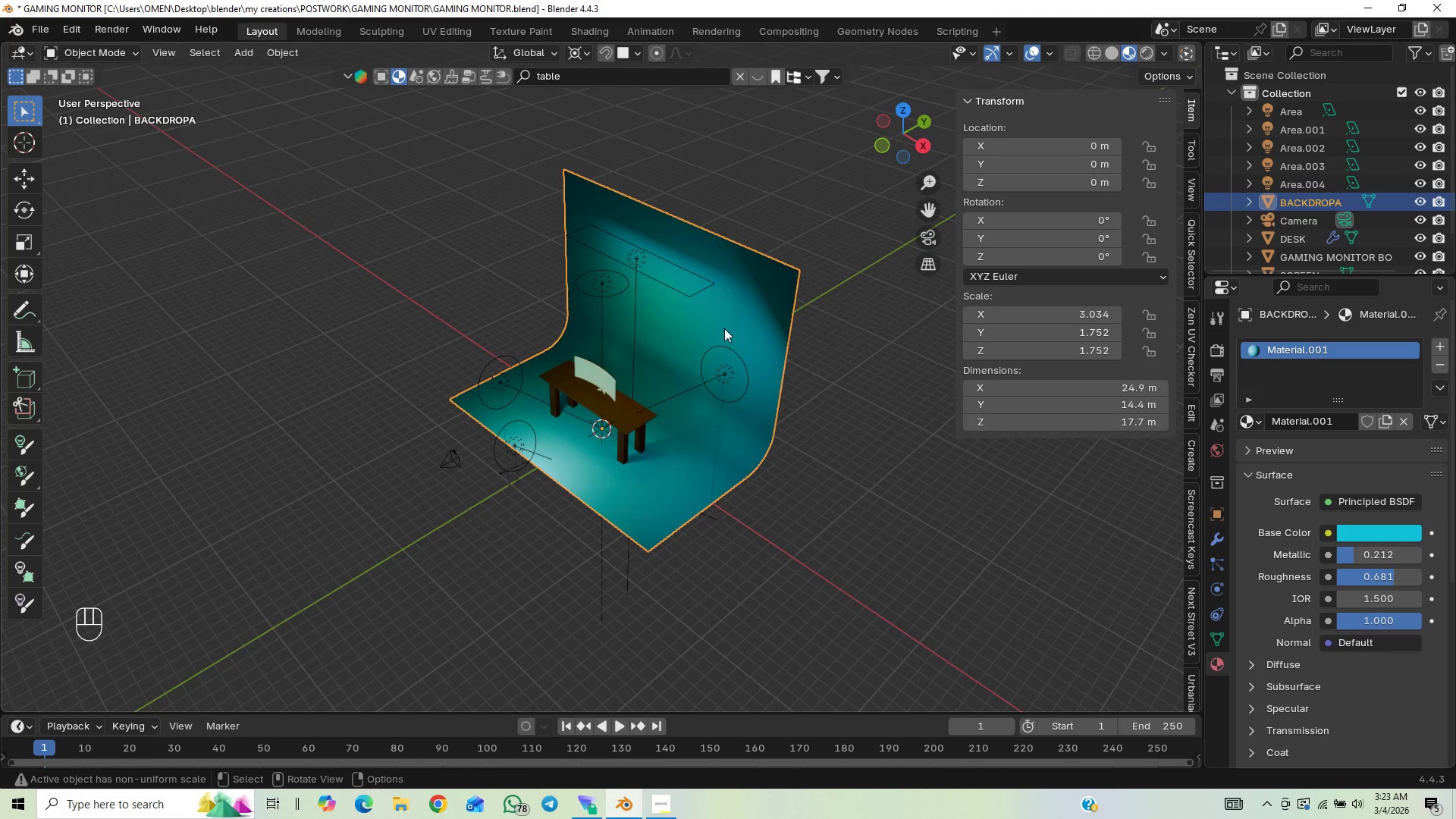 
left_click([682, 287])
 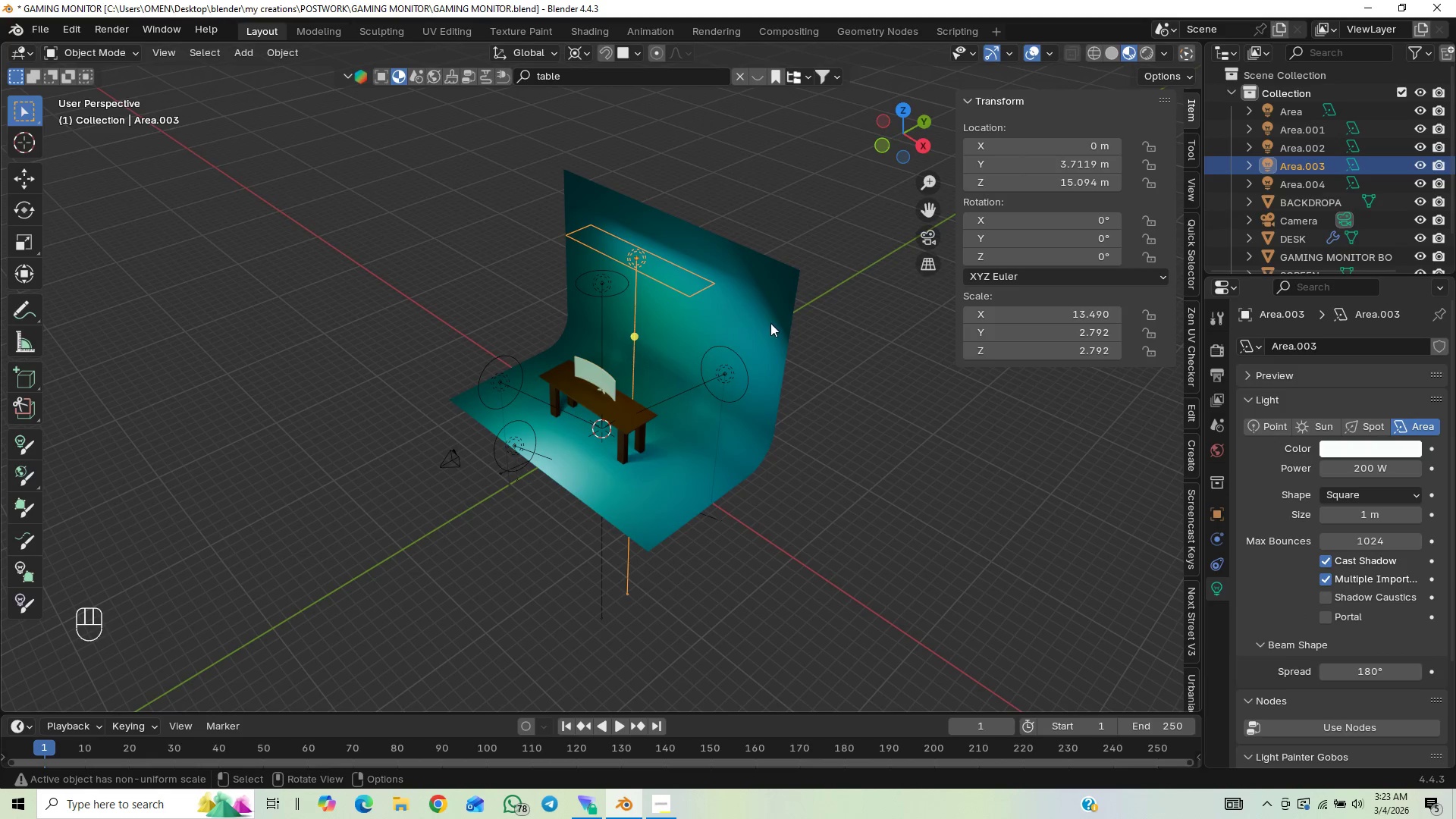 
type(GY)
 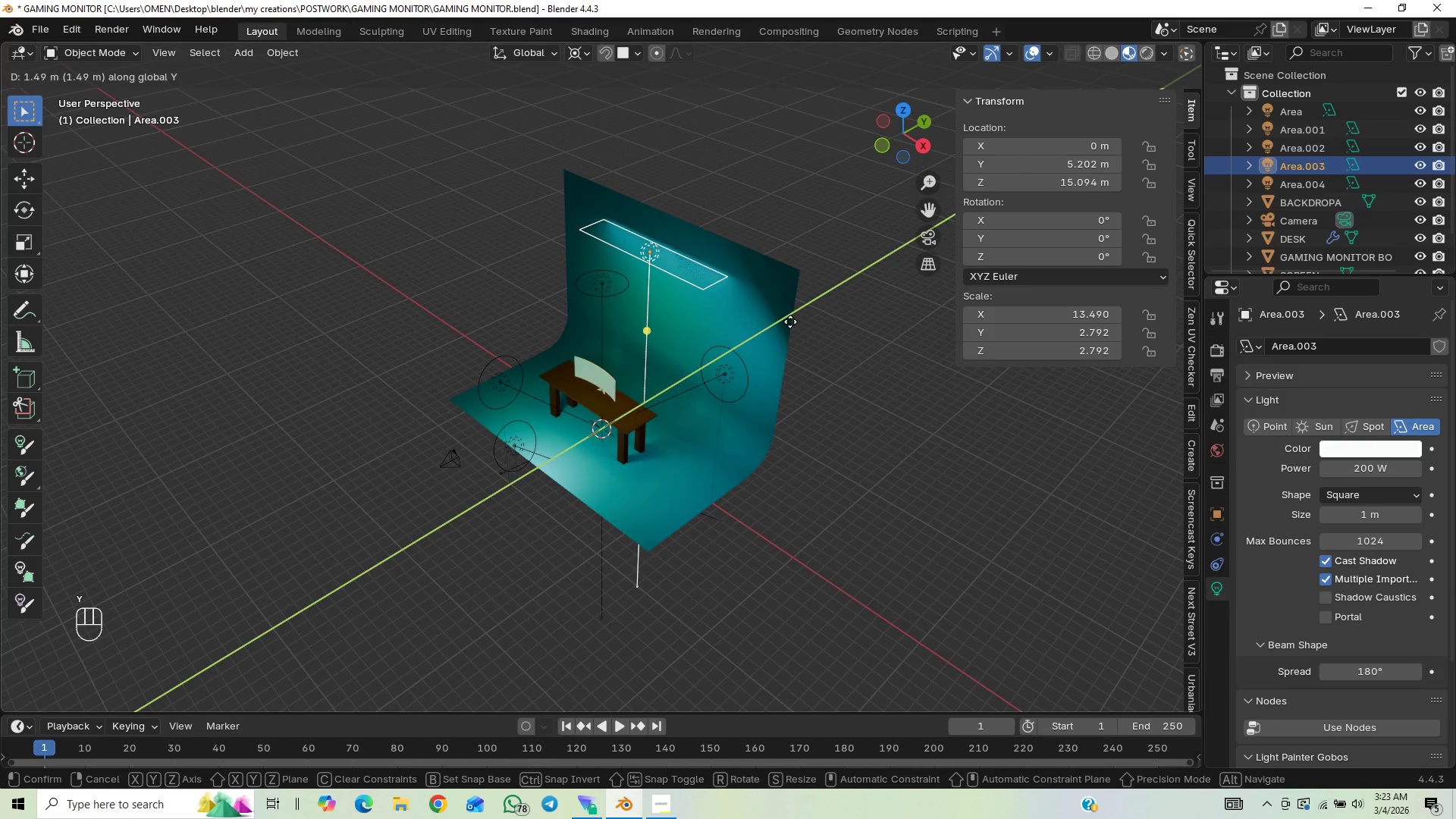 
left_click([789, 325])
 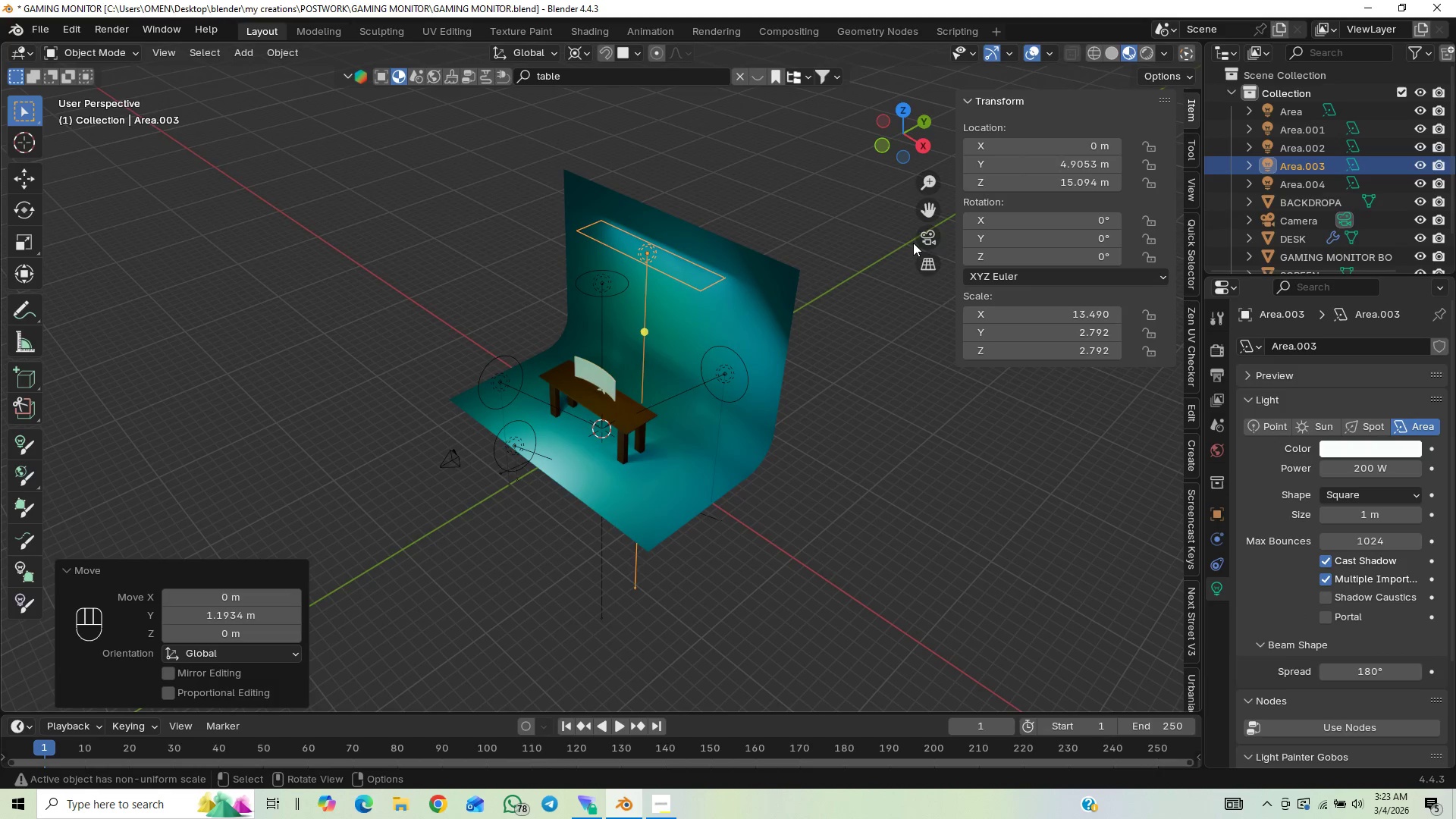 
left_click([920, 237])
 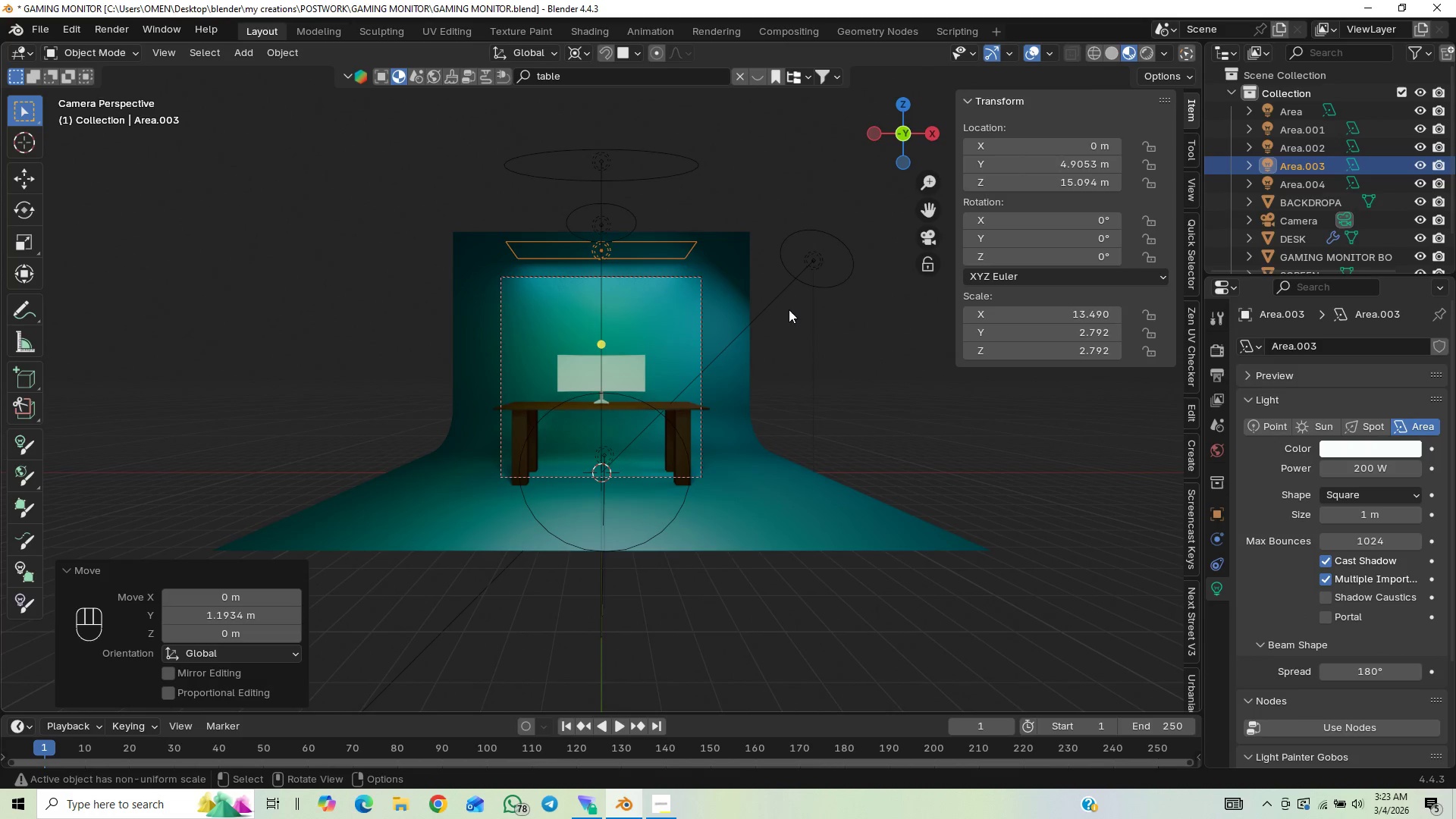 
left_click([1371, 454])
 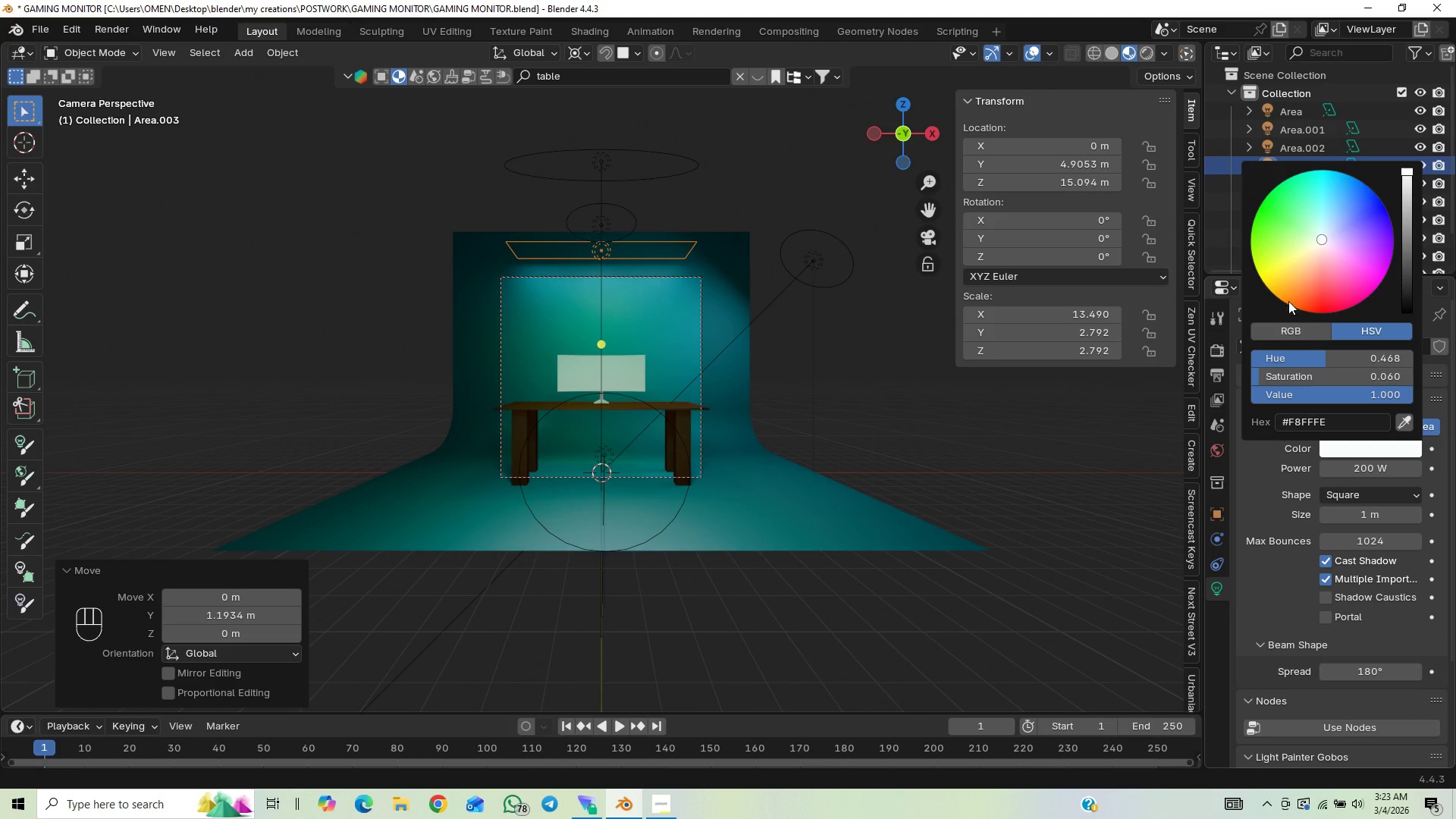 
left_click_drag(start_coordinate=[1309, 287], to_coordinate=[1319, 186])
 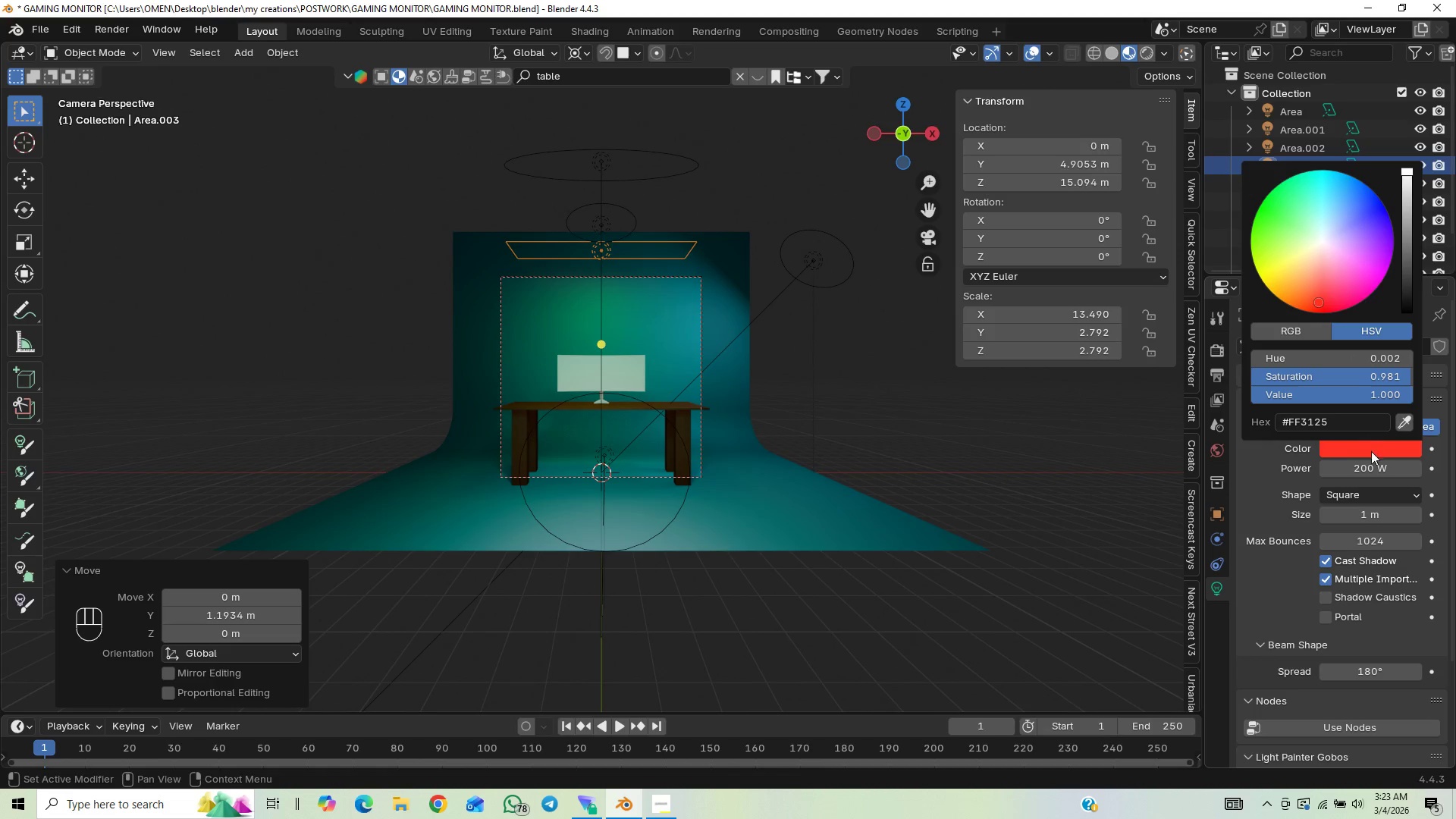 
left_click([1369, 463])
 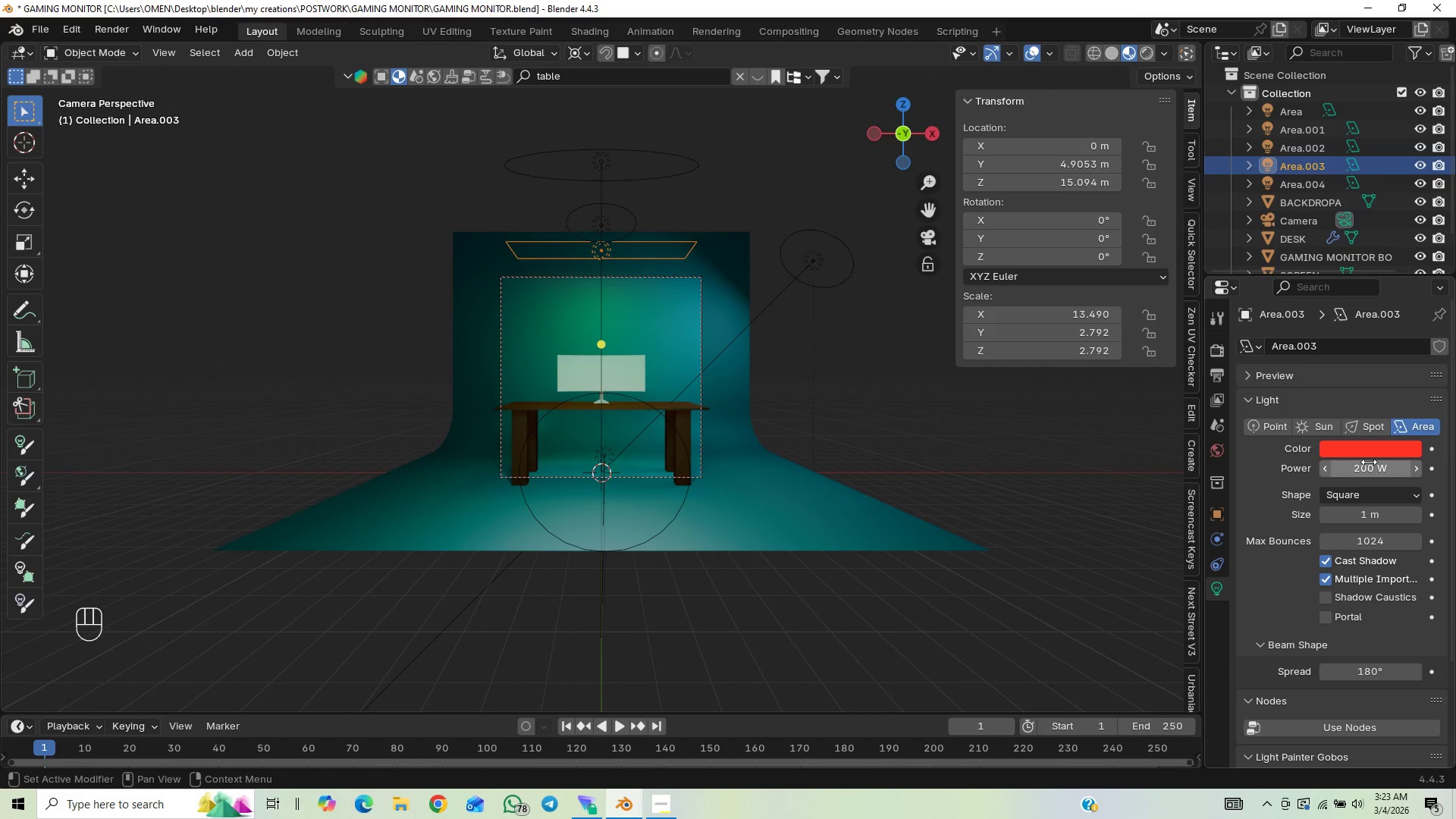 
left_click([1369, 462])
 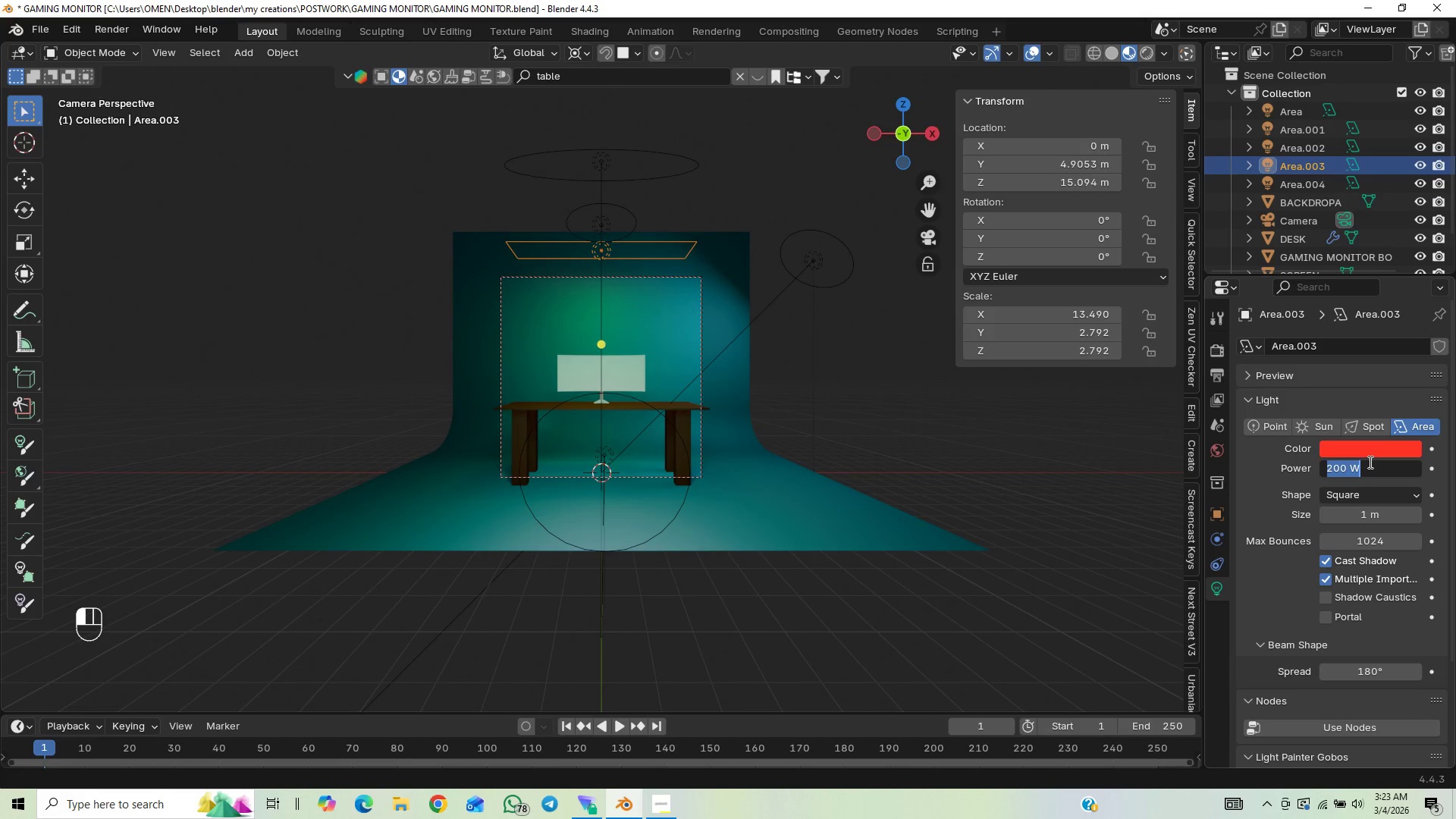 
type(20)
 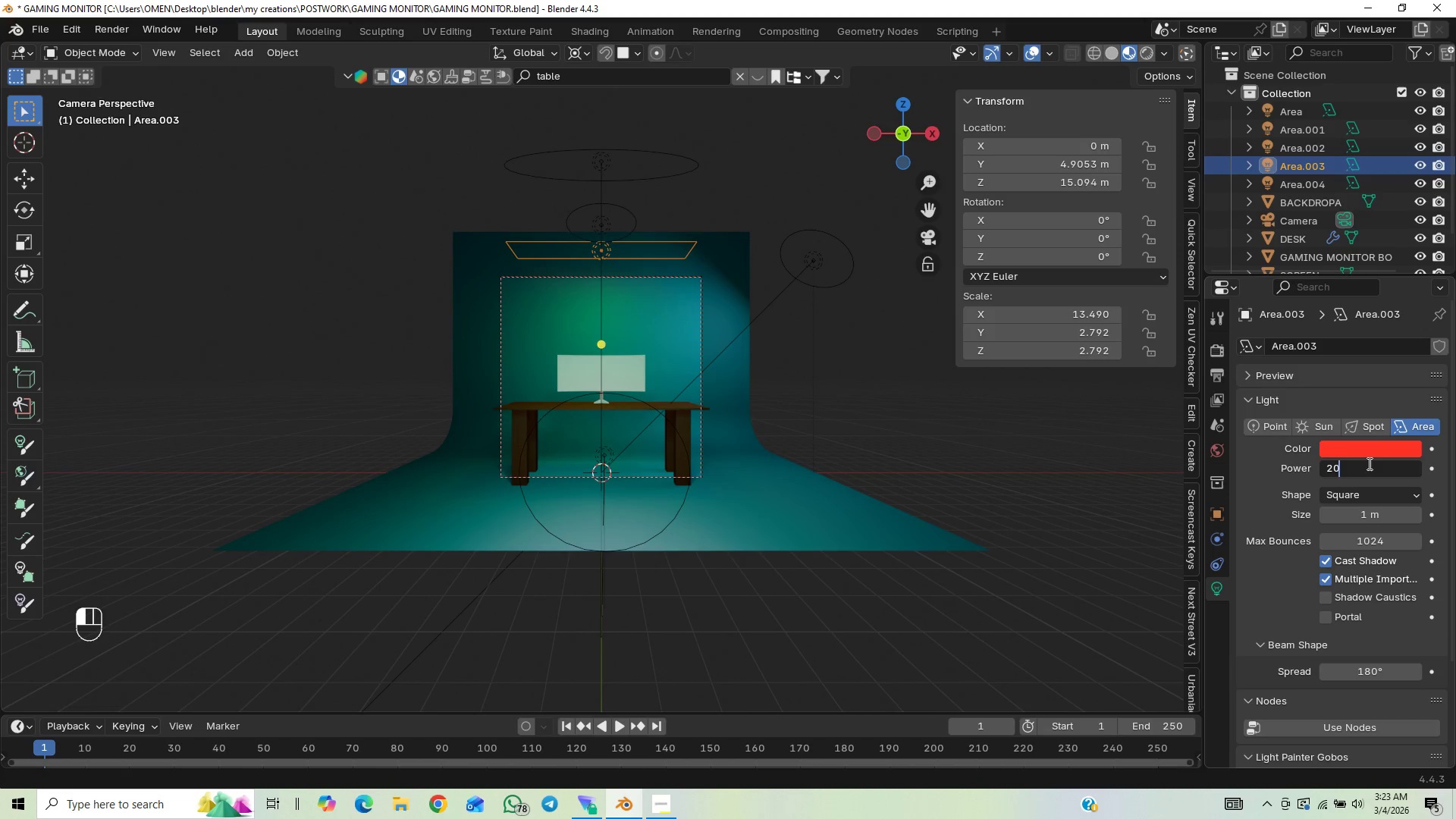 
type(00)
 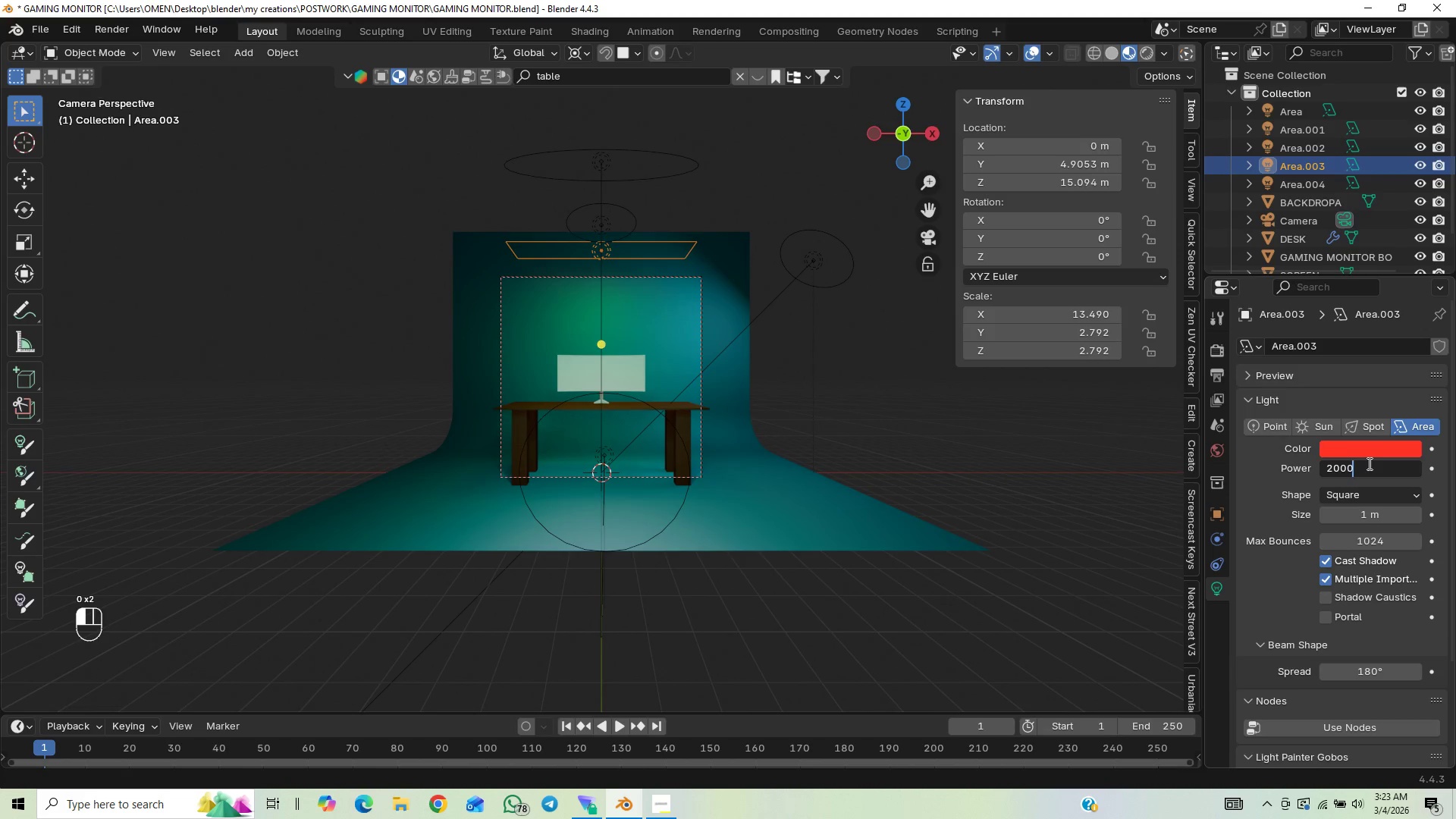 
key(Enter)
 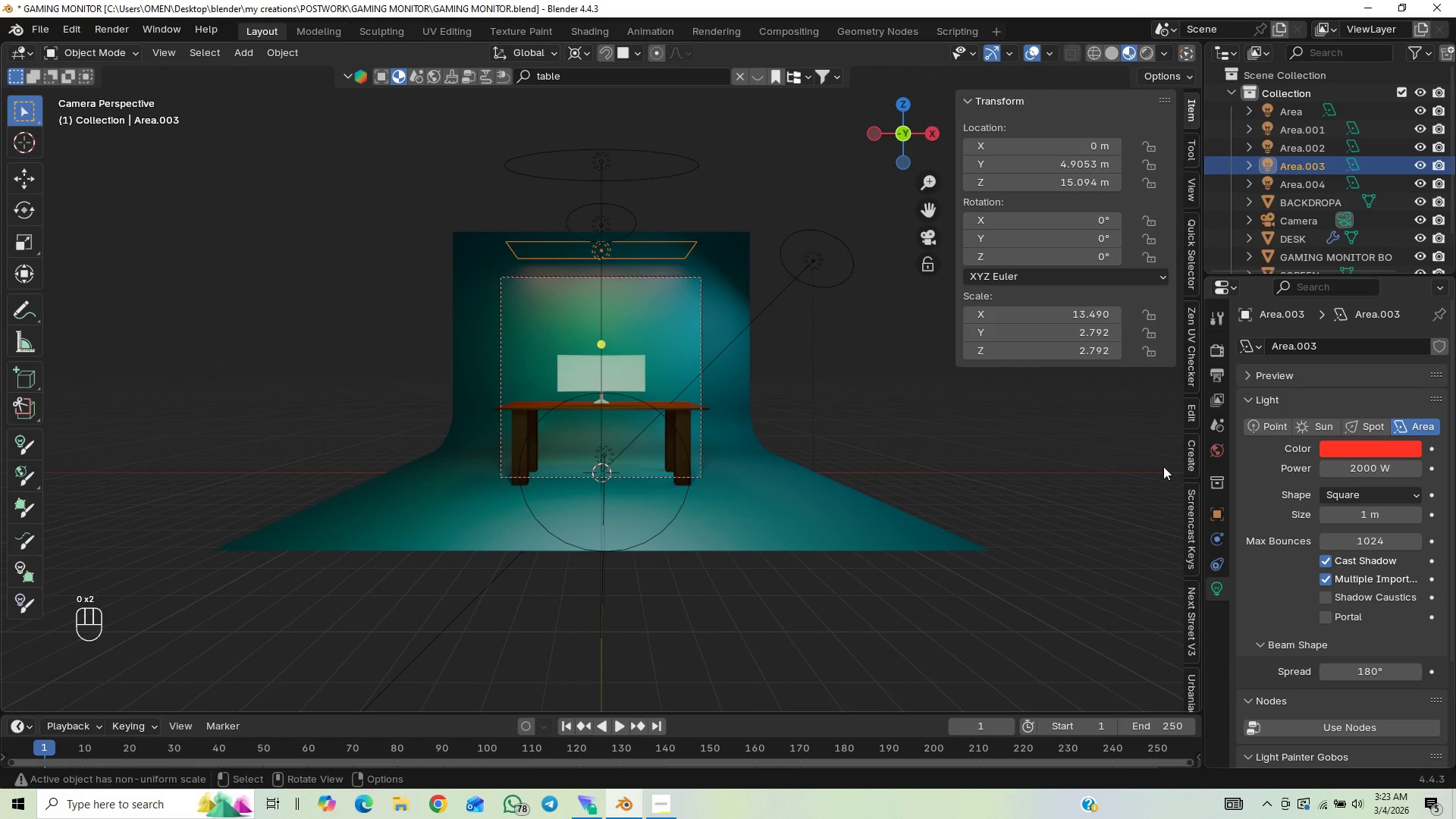 
key(Control+Z)
 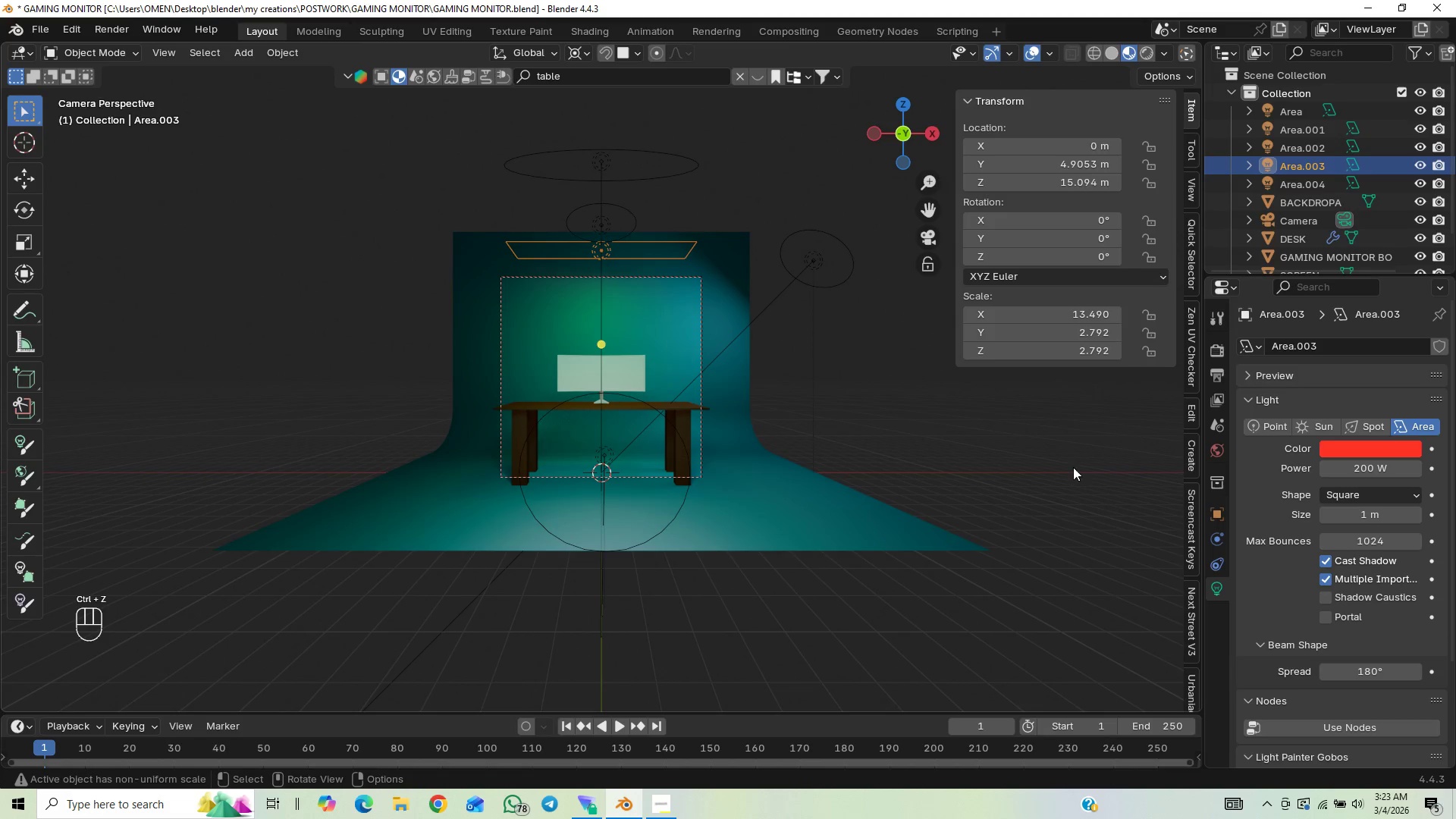 
left_click([730, 309])
 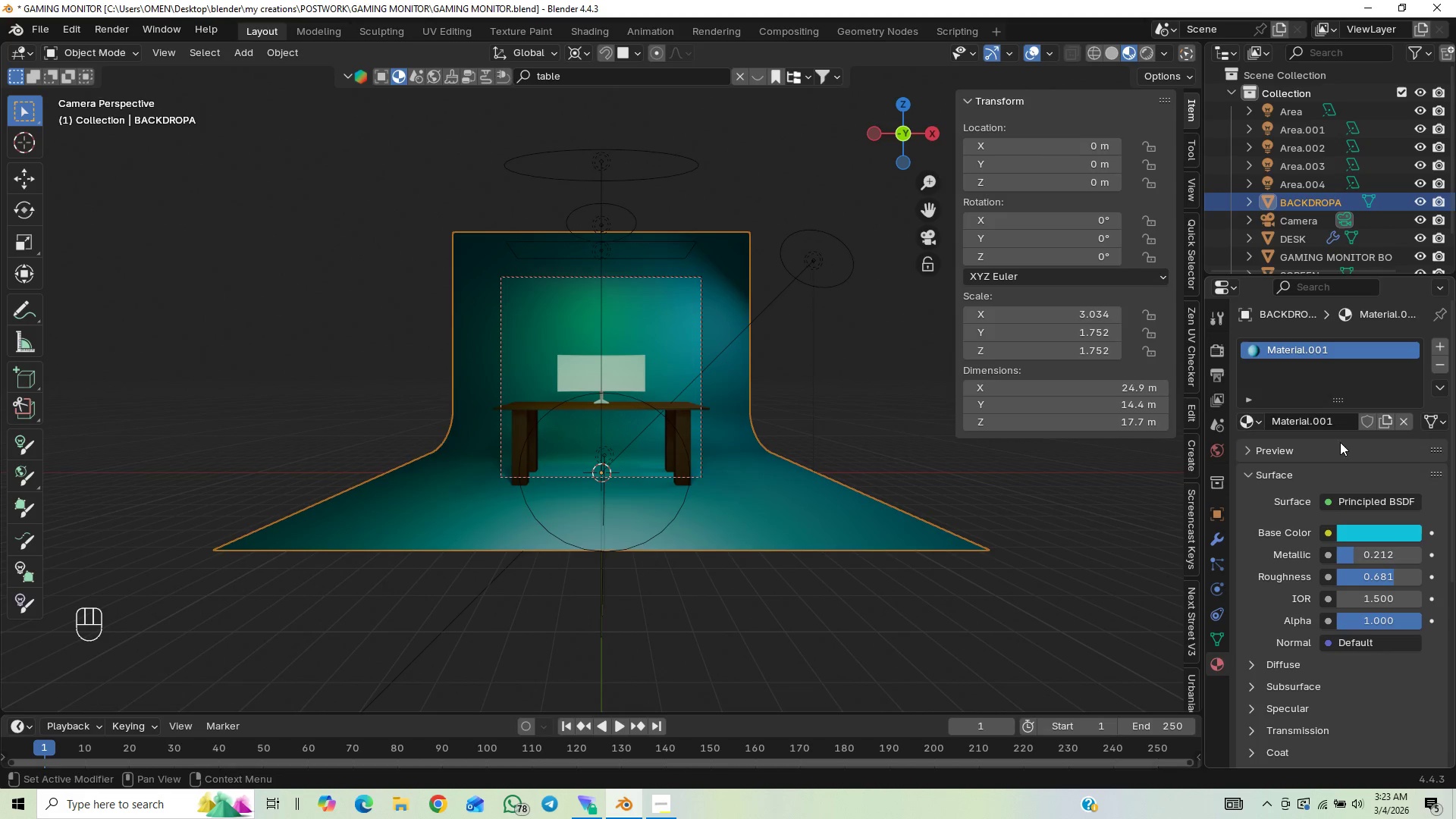 
left_click([1370, 532])
 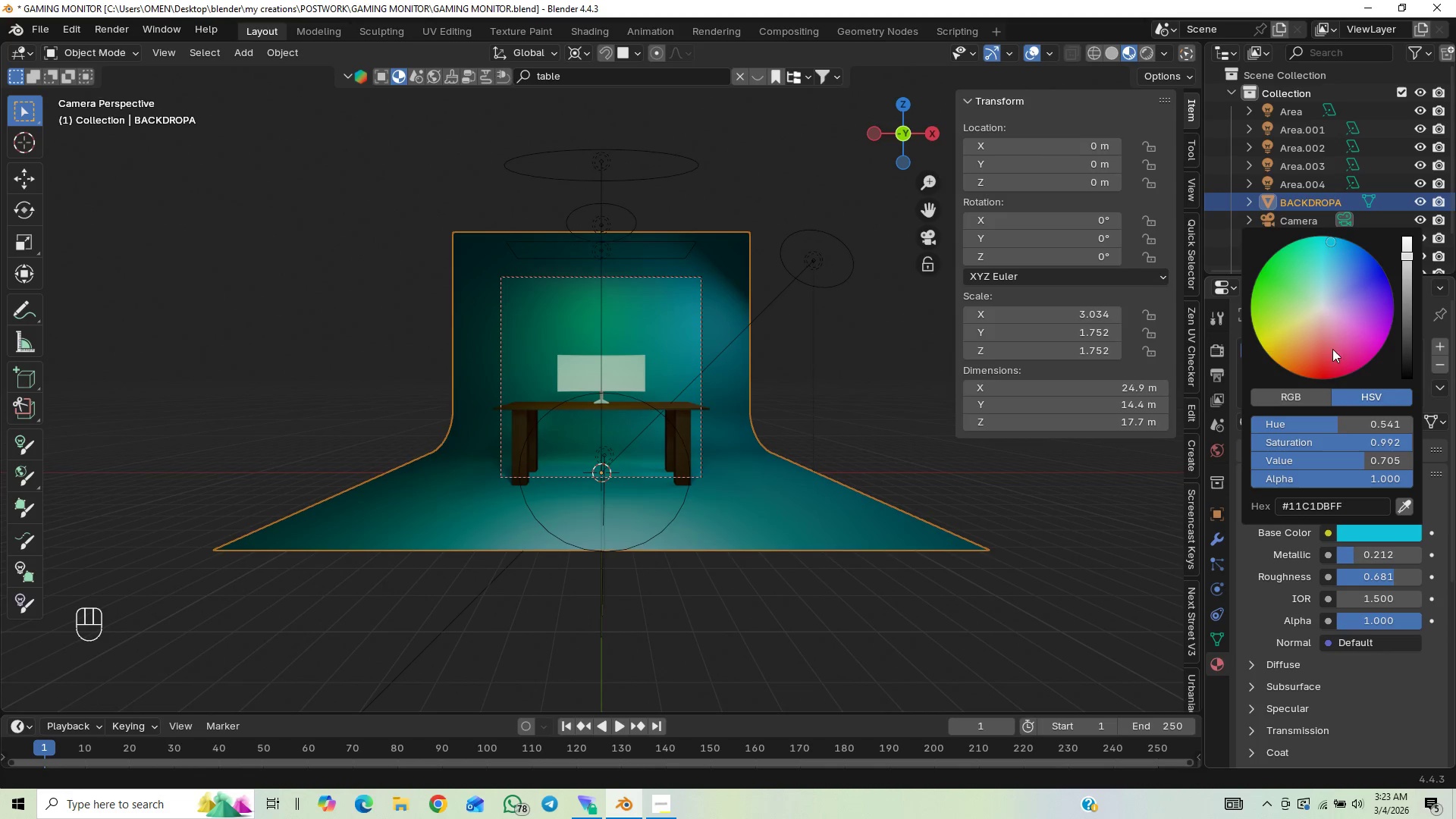 
left_click_drag(start_coordinate=[1301, 322], to_coordinate=[1340, 253])
 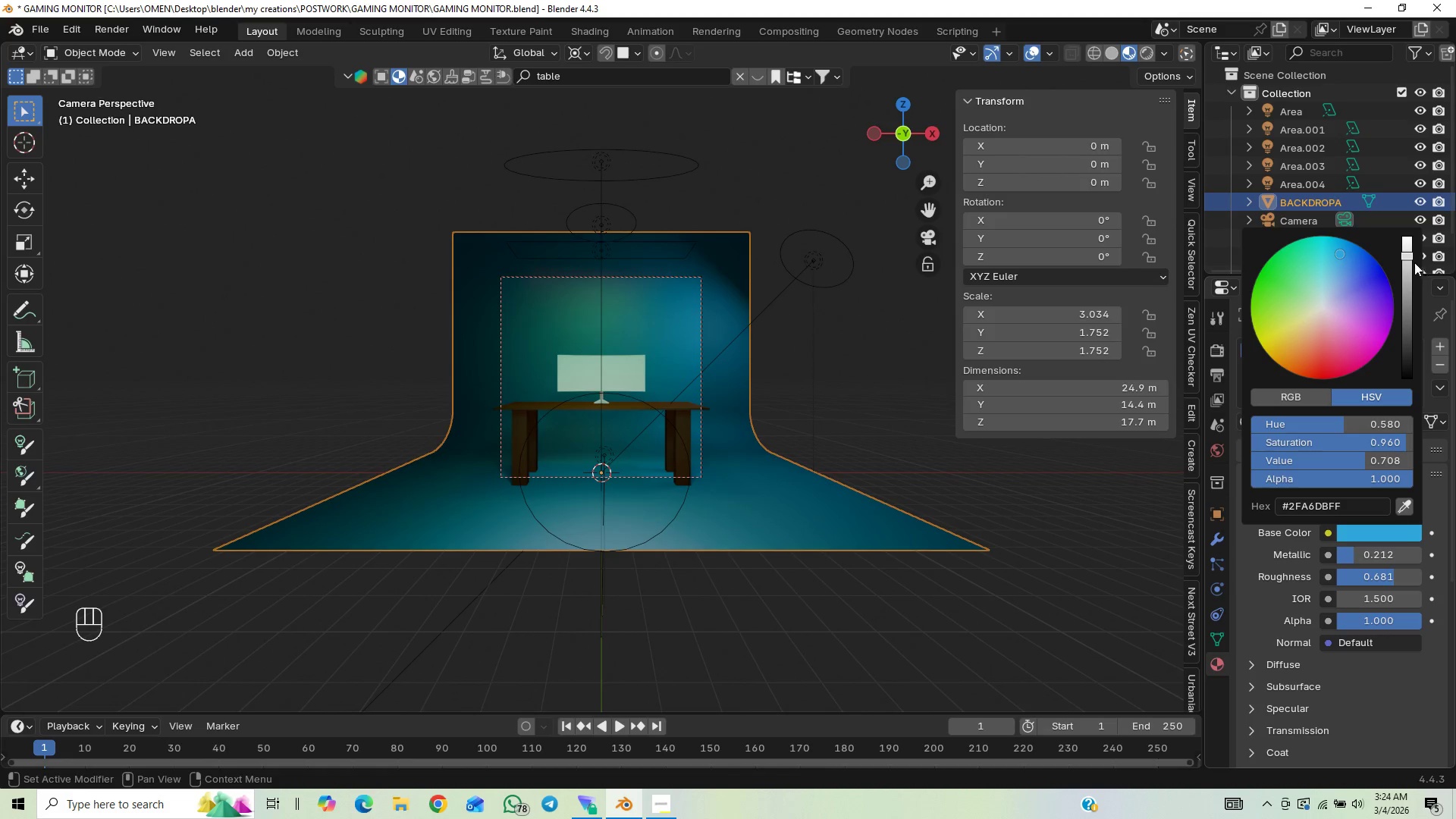 
left_click_drag(start_coordinate=[1407, 256], to_coordinate=[1407, 242])
 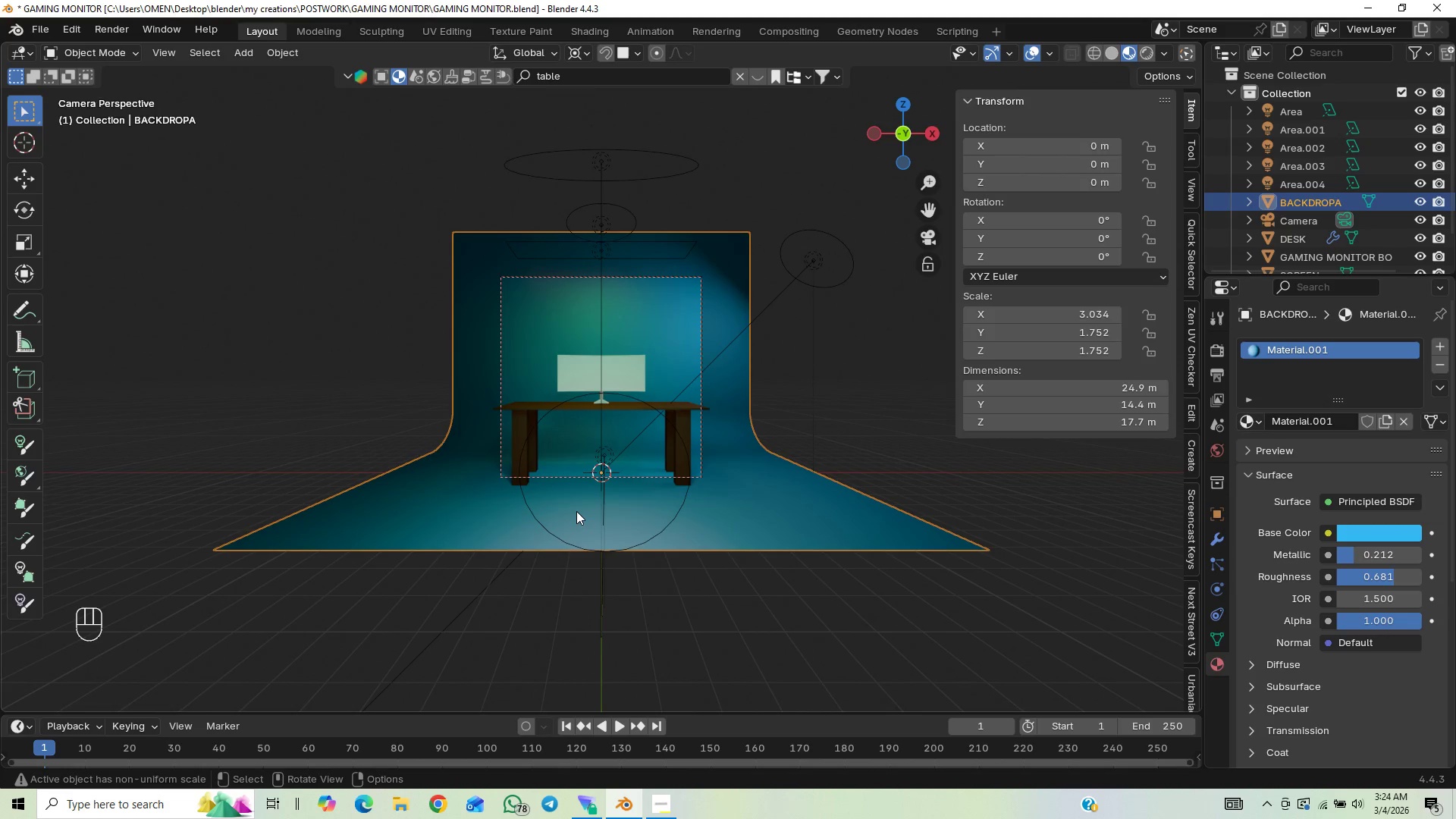 
scroll: coordinate [628, 506], scroll_direction: up, amount: 10.0
 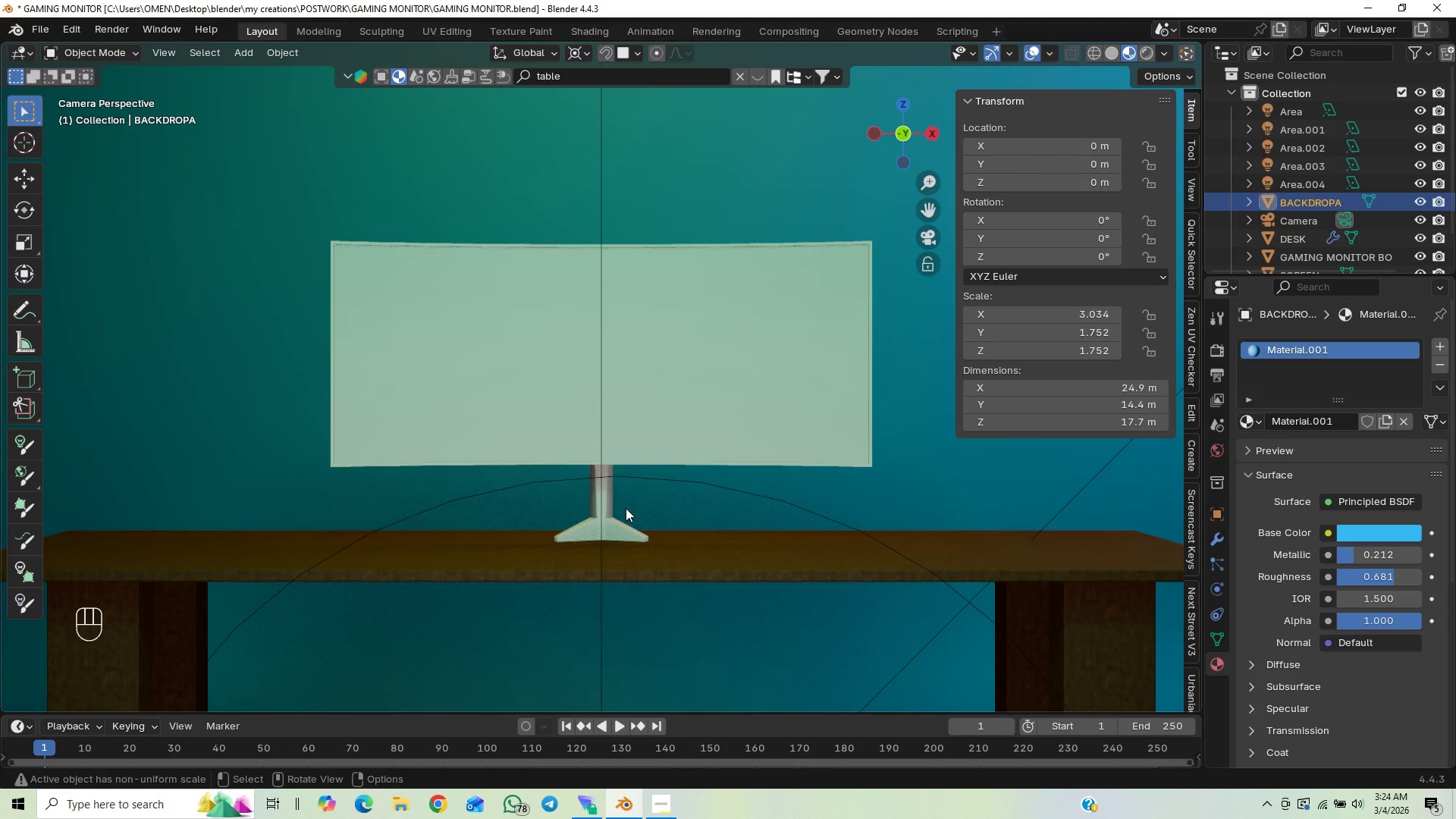 
scroll: coordinate [626, 508], scroll_direction: down, amount: 3.0
 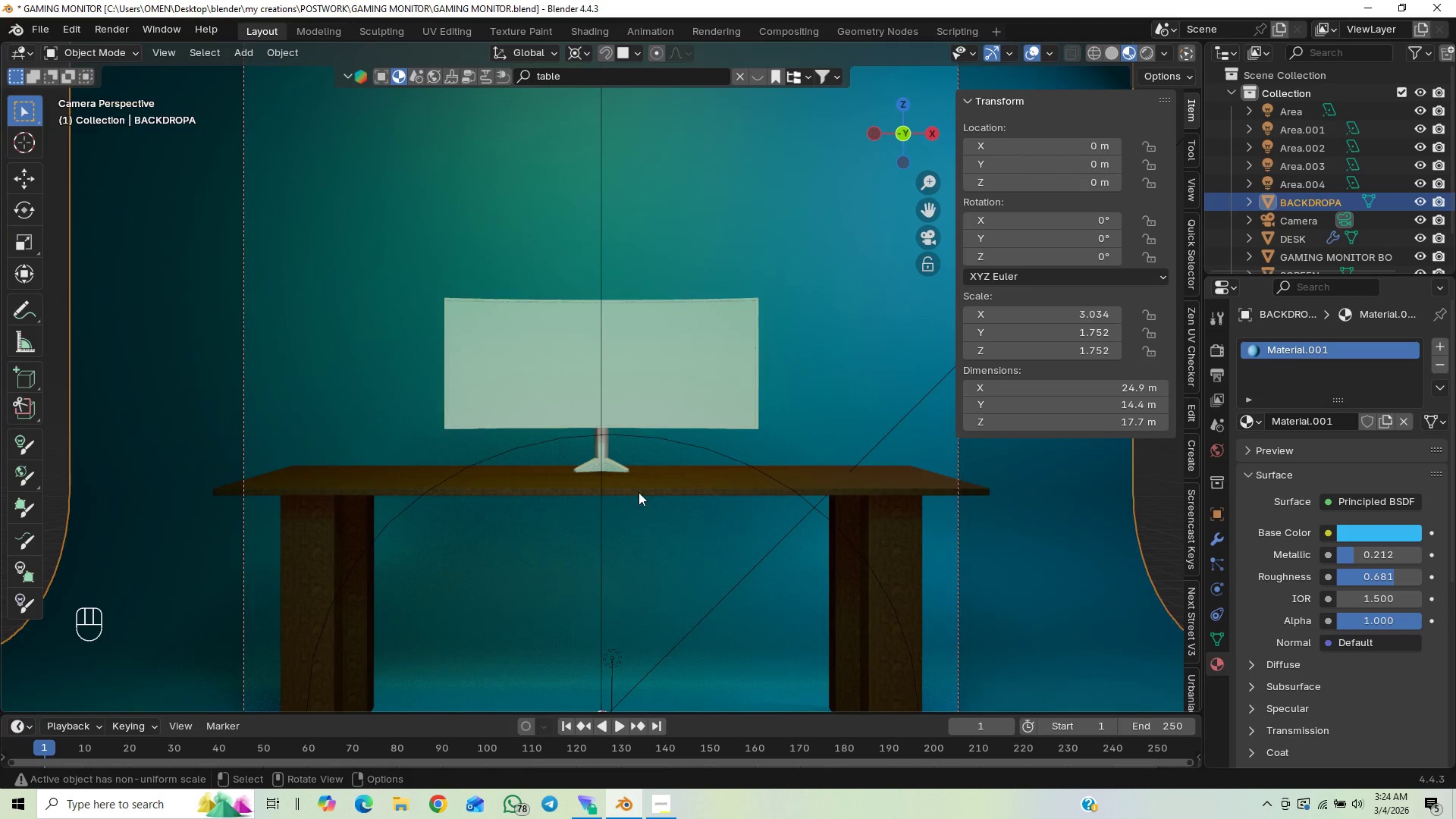 
scroll: coordinate [644, 487], scroll_direction: up, amount: 2.0
 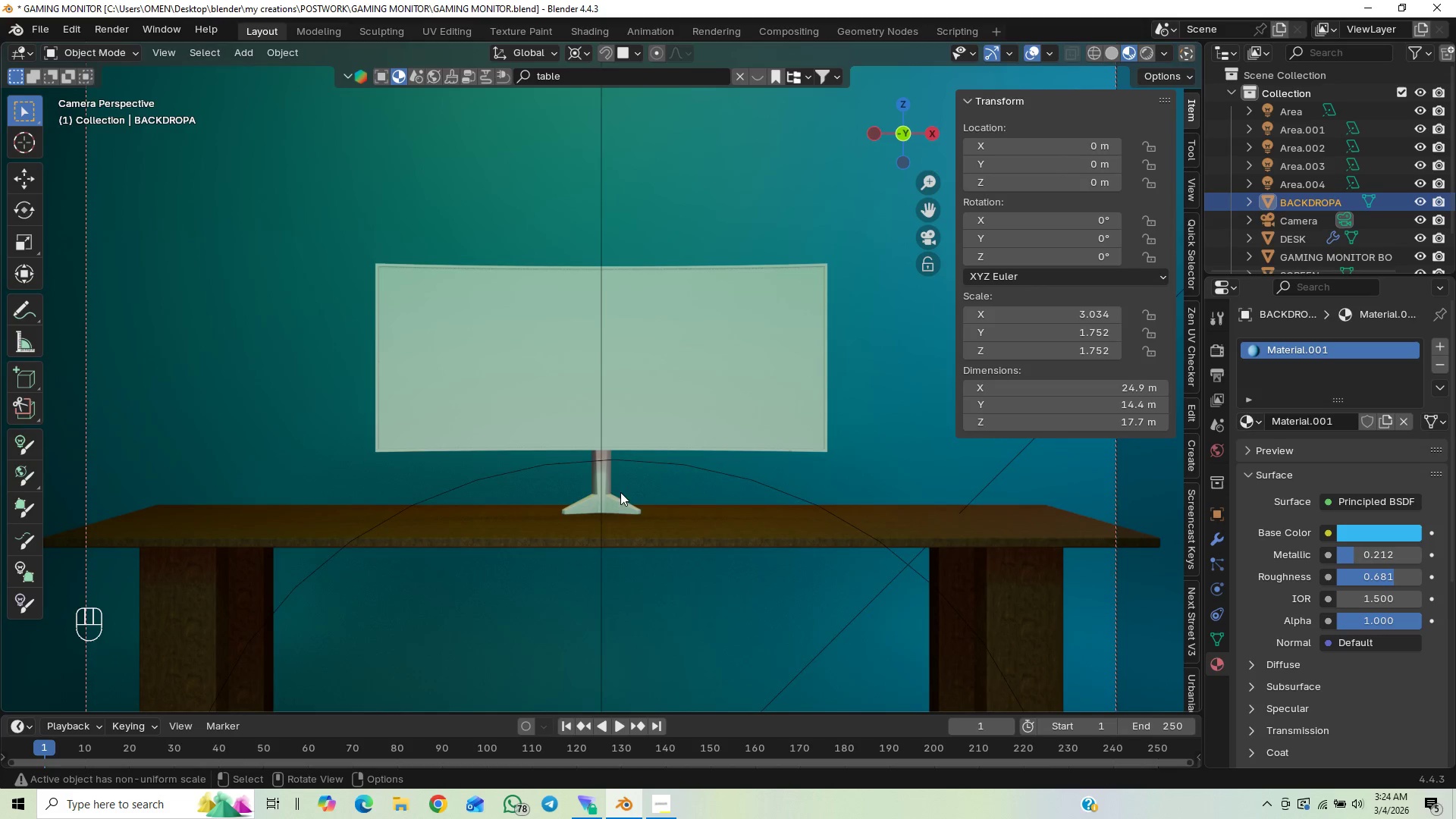 
left_click([617, 499])
 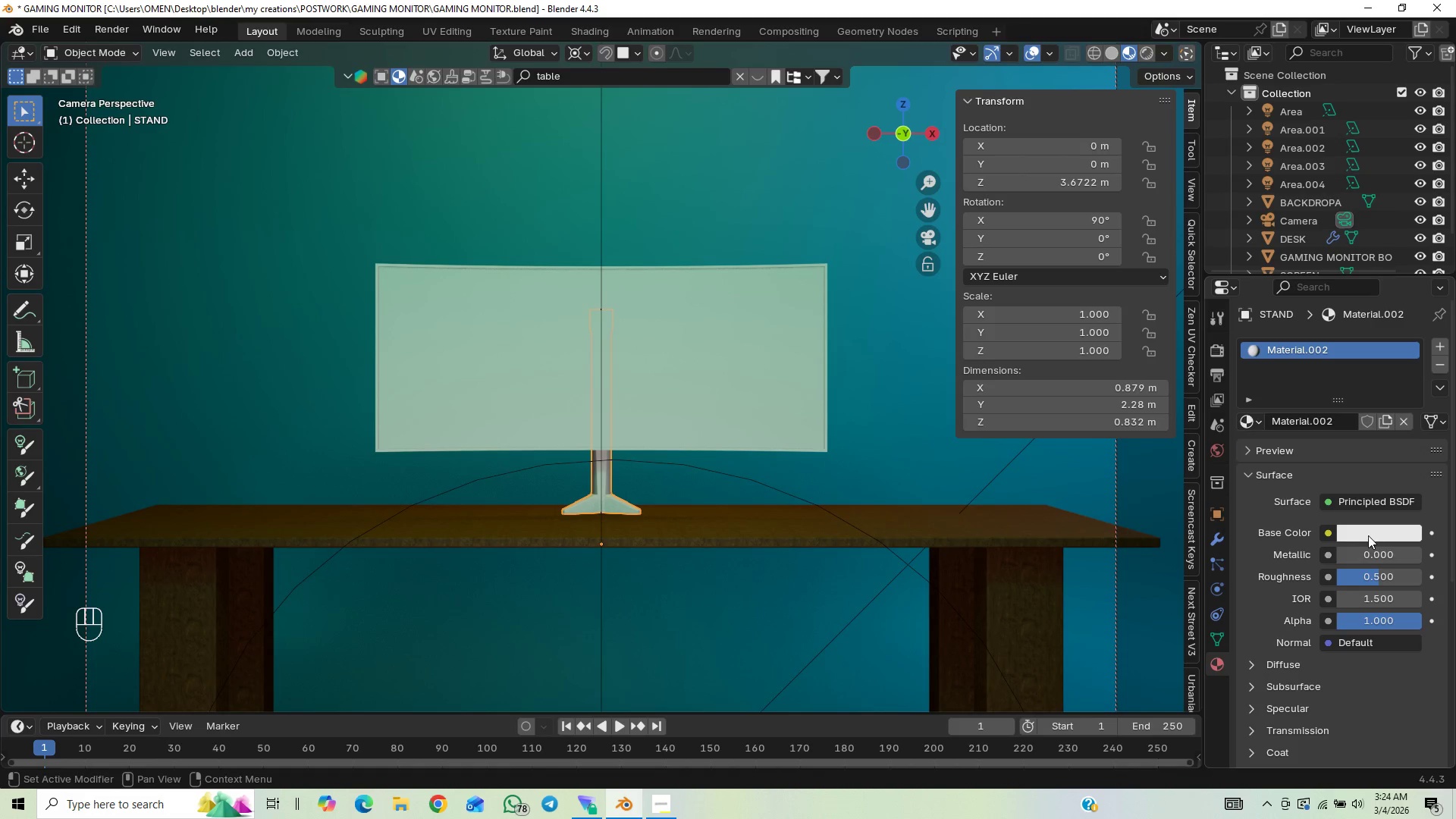 
left_click_drag(start_coordinate=[1406, 287], to_coordinate=[1411, 343])
 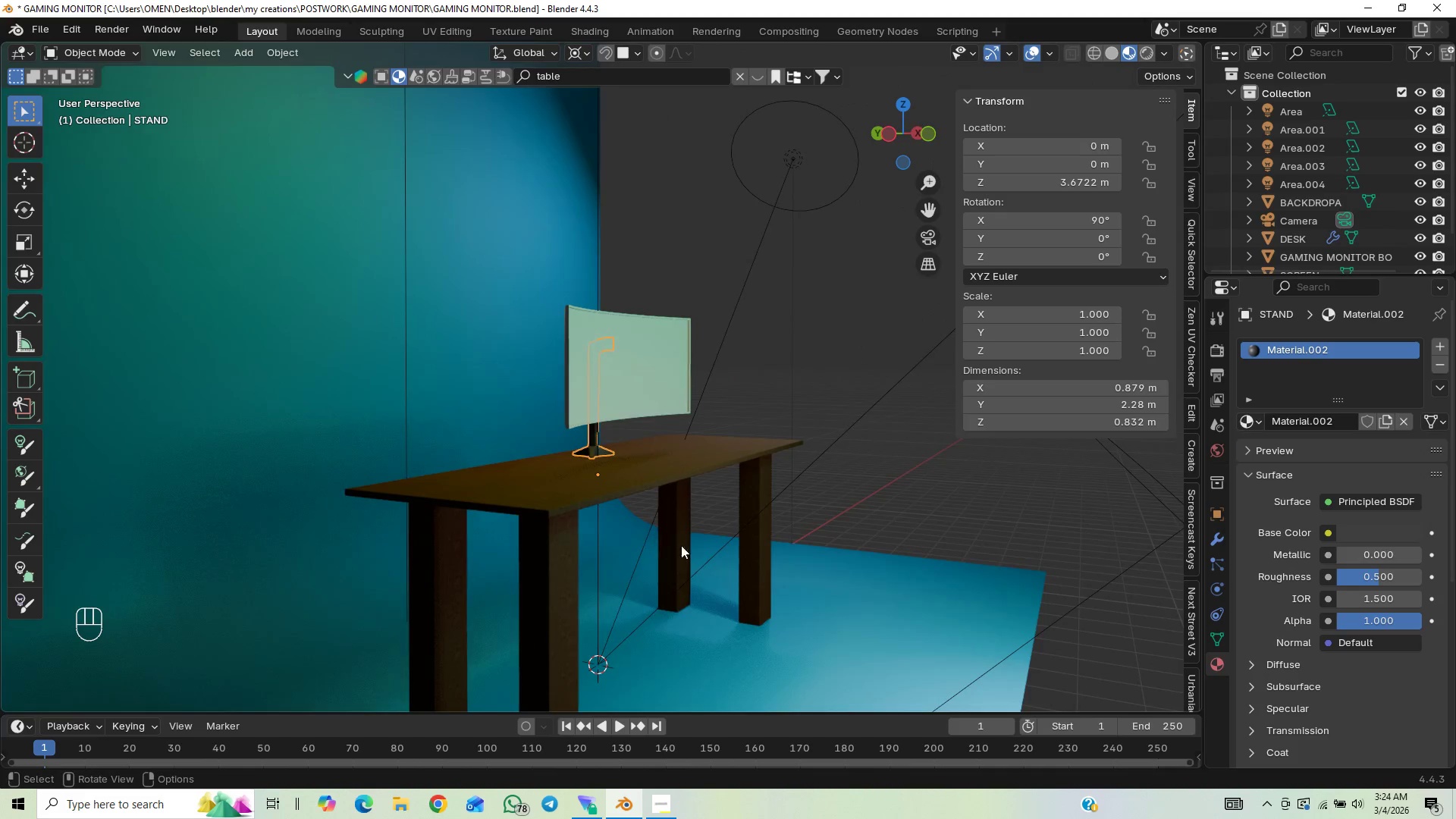 
scroll: coordinate [691, 573], scroll_direction: up, amount: 6.0
 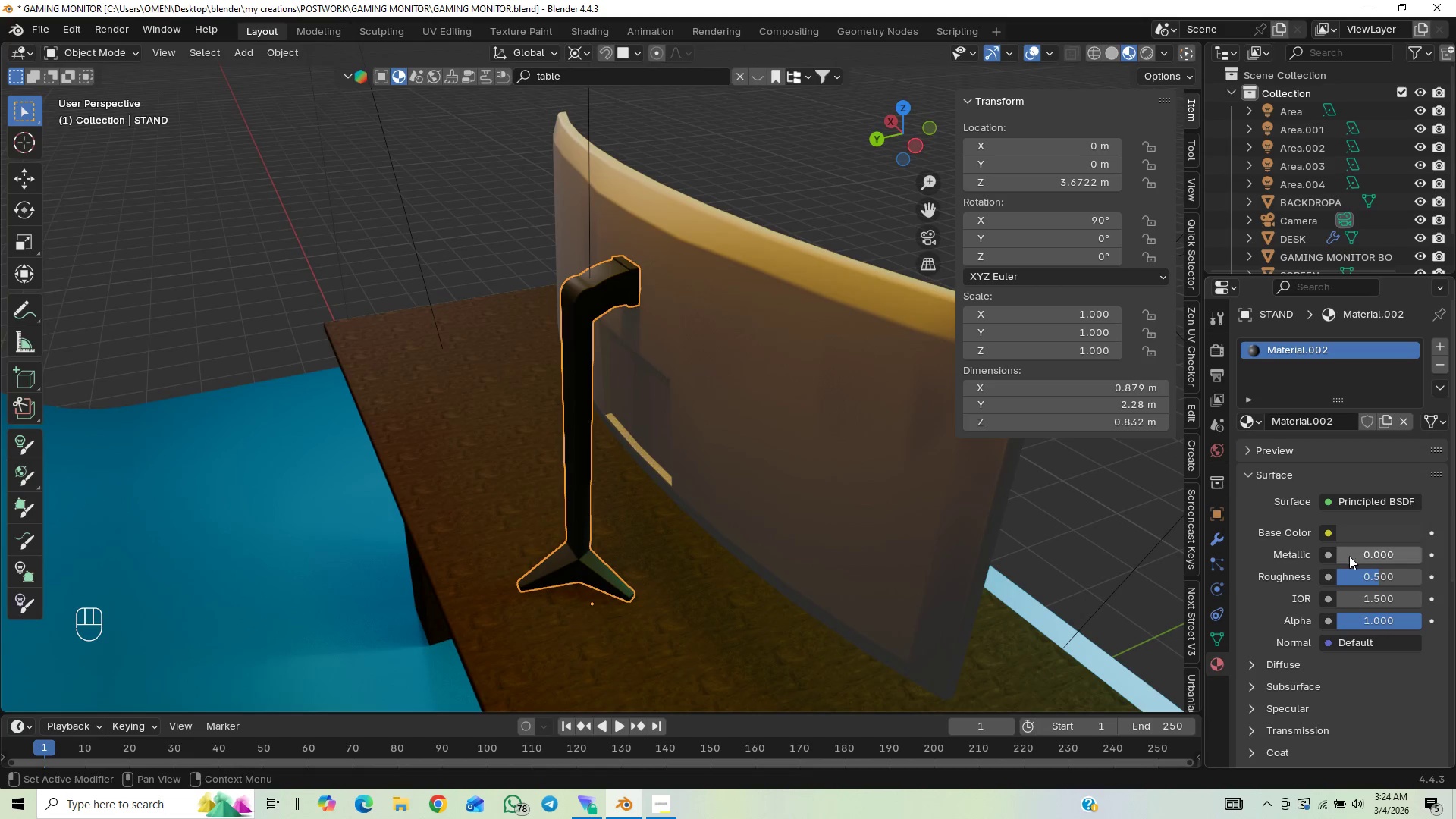 
left_click_drag(start_coordinate=[1360, 550], to_coordinate=[213, 558])
 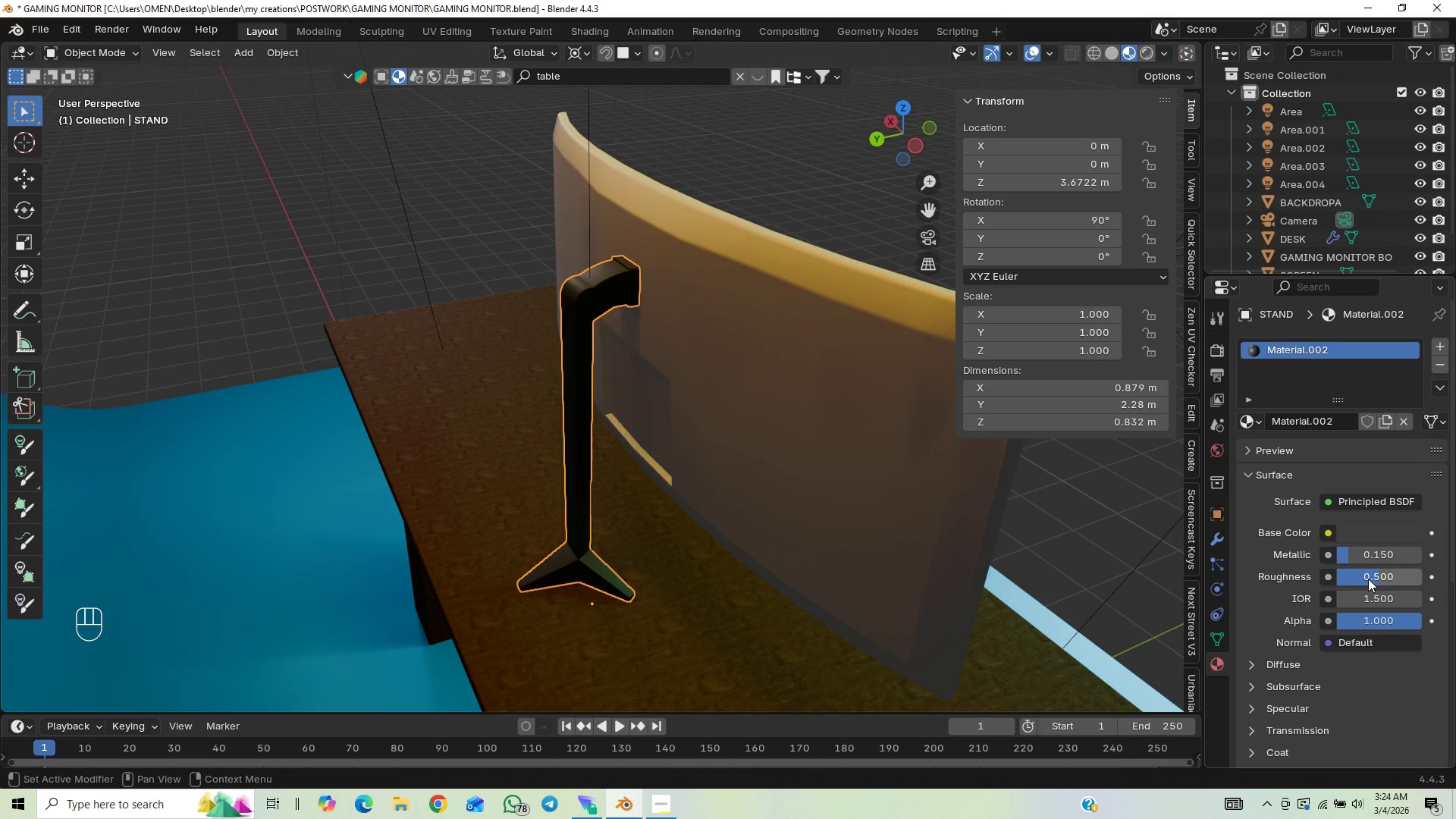 
left_click_drag(start_coordinate=[1369, 579], to_coordinate=[200, 592])
 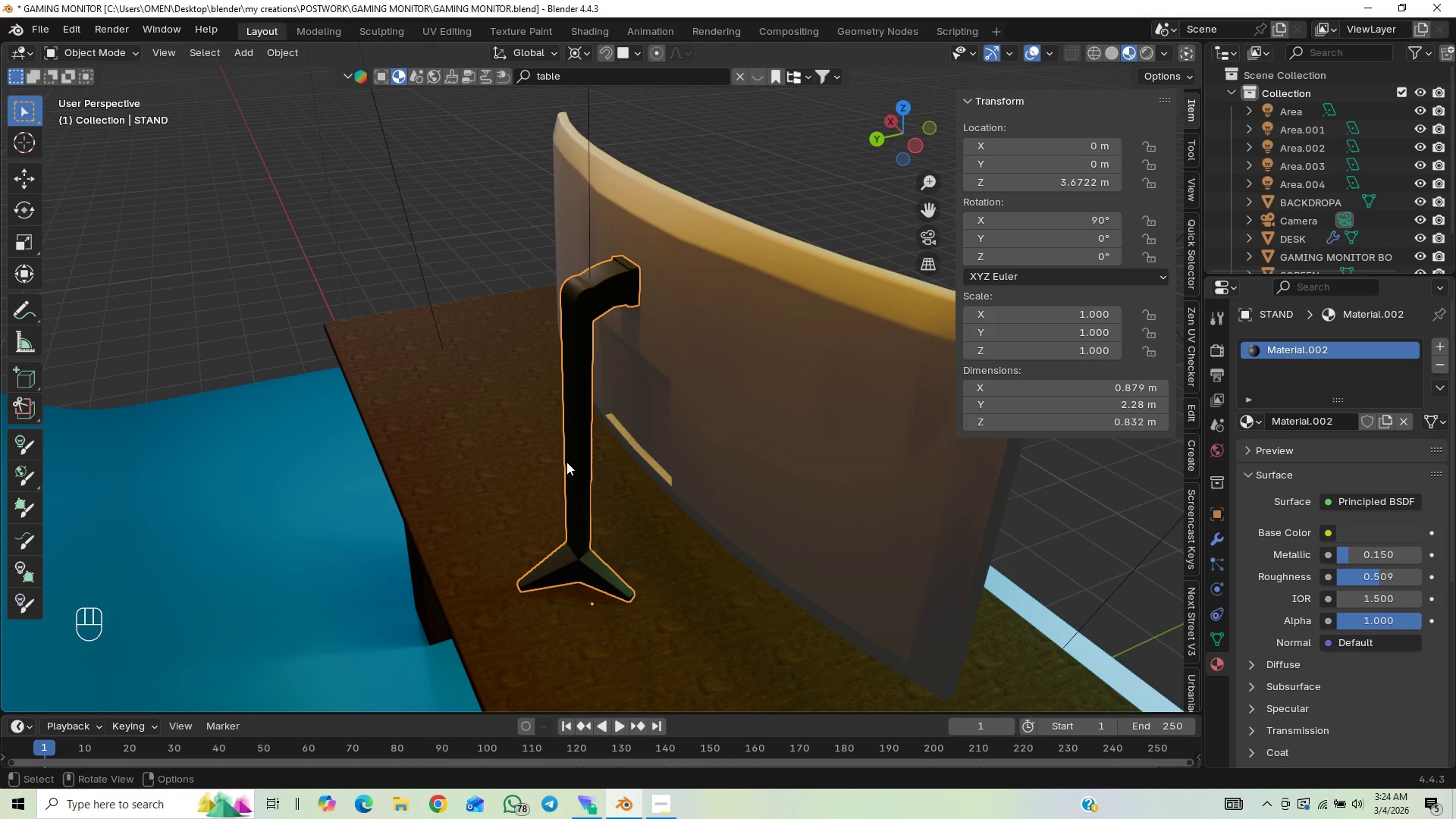 
right_click([578, 447])
 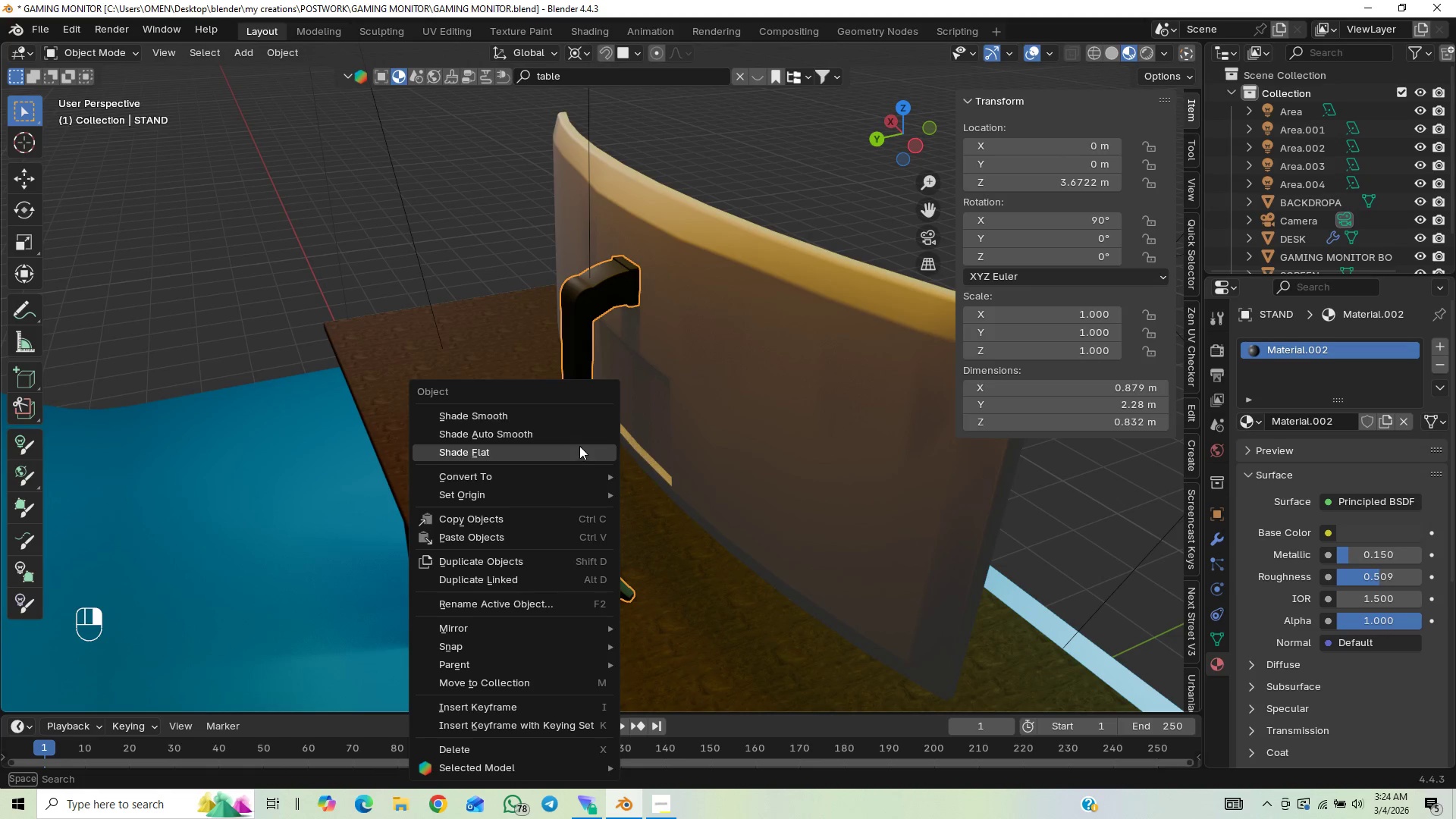 
left_click([583, 439])
 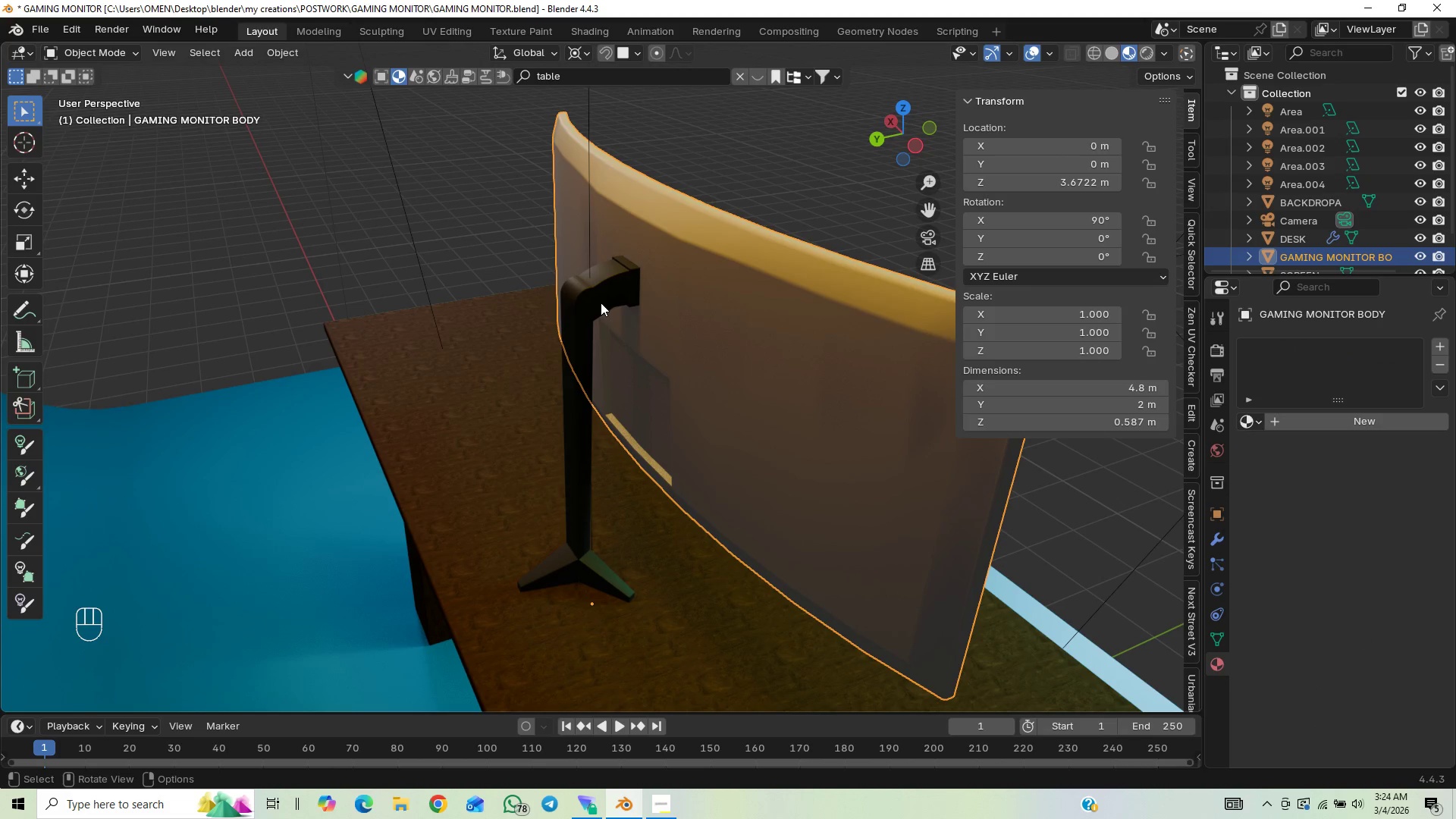 
wait(7.94)
 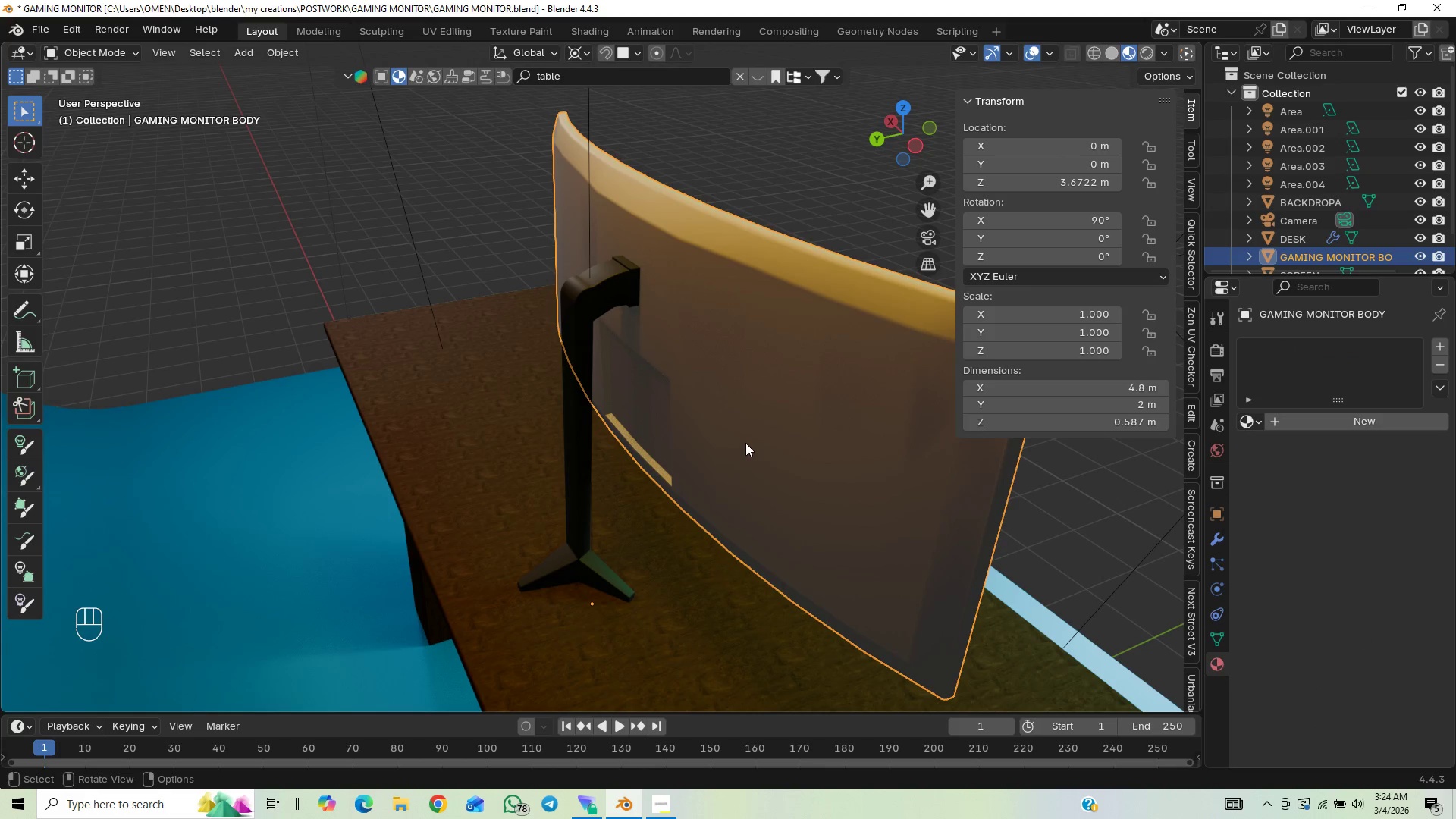 
left_click([1359, 425])
 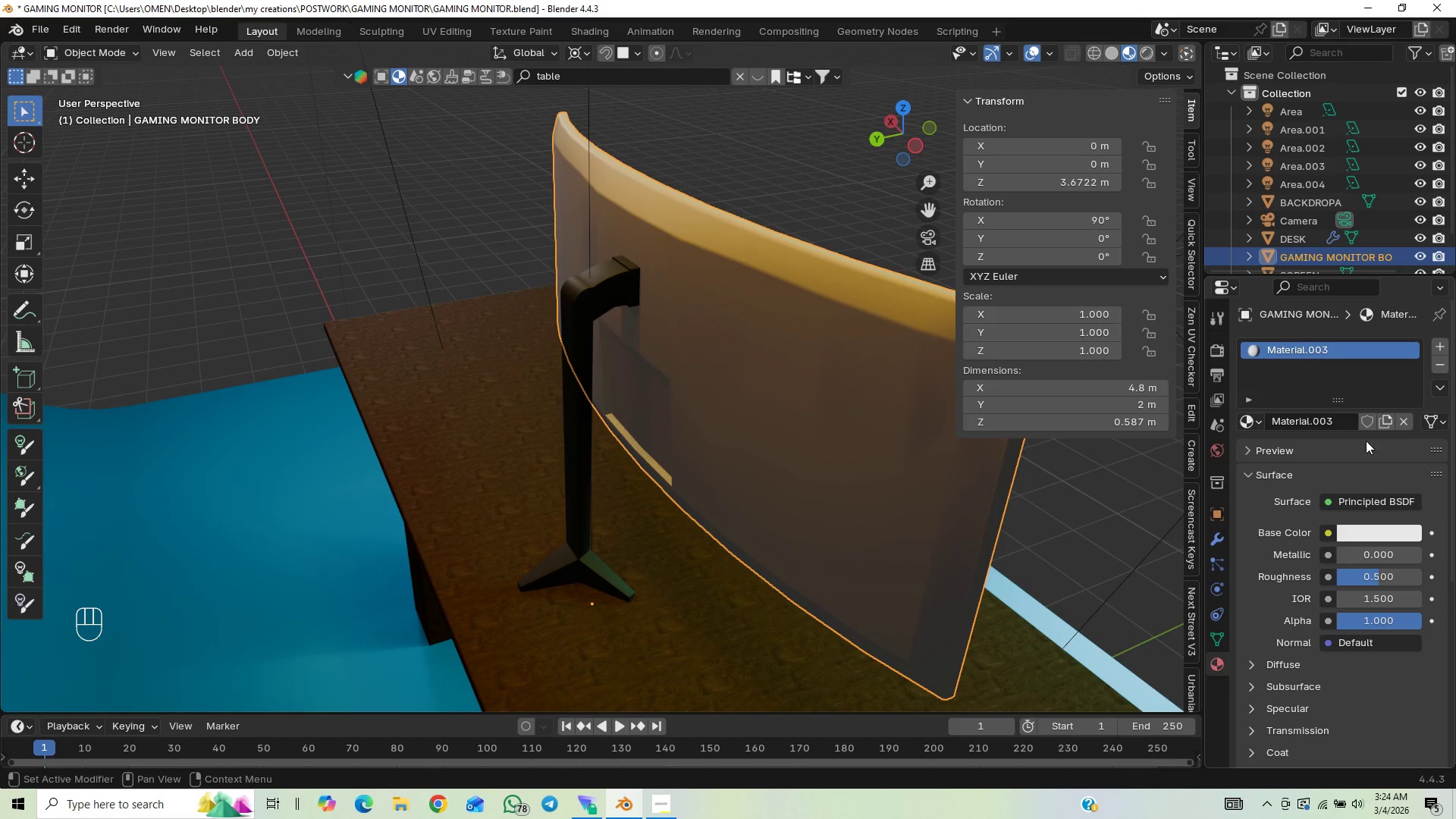 
wait(5.45)
 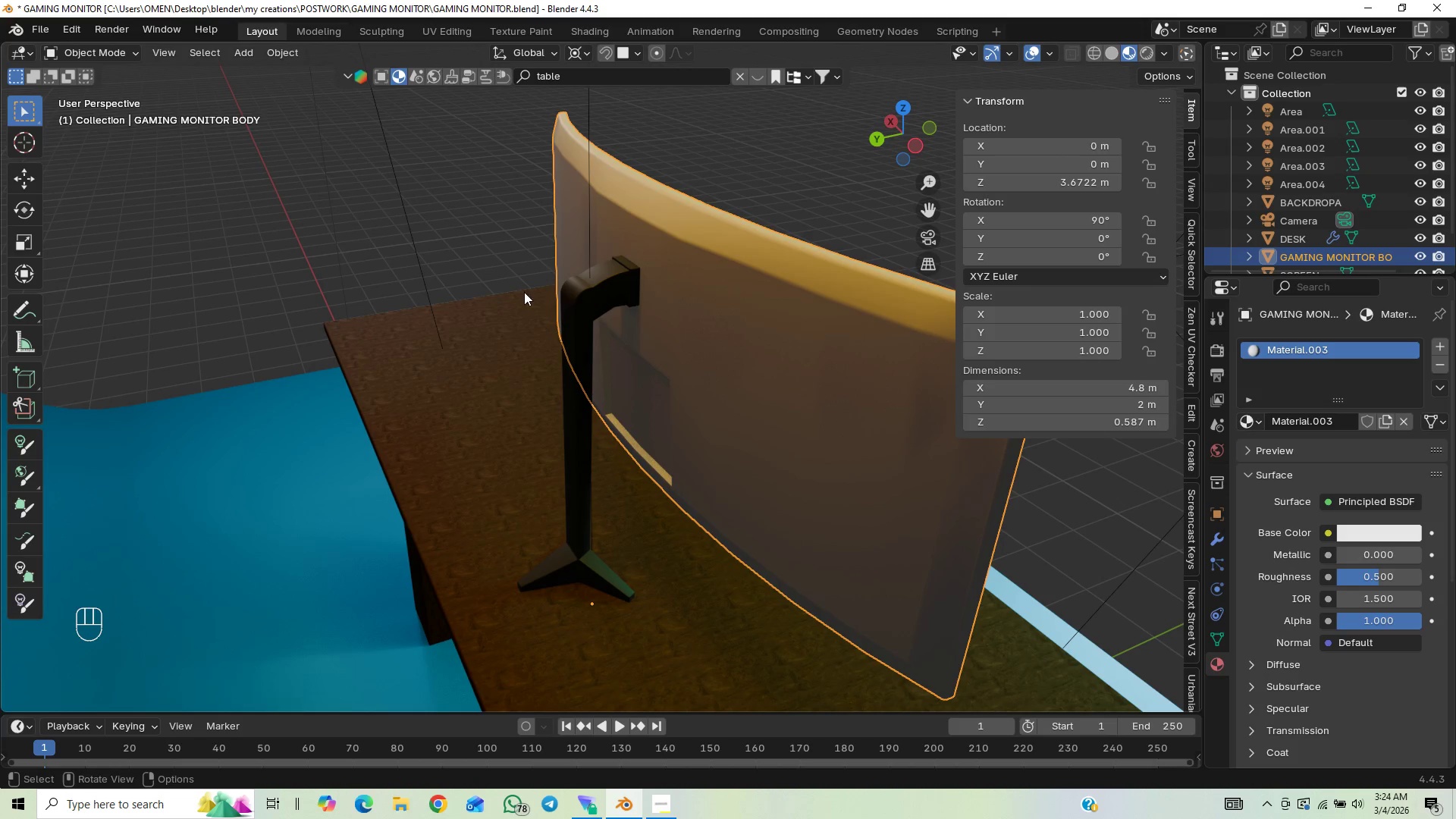 
left_click([1250, 428])
 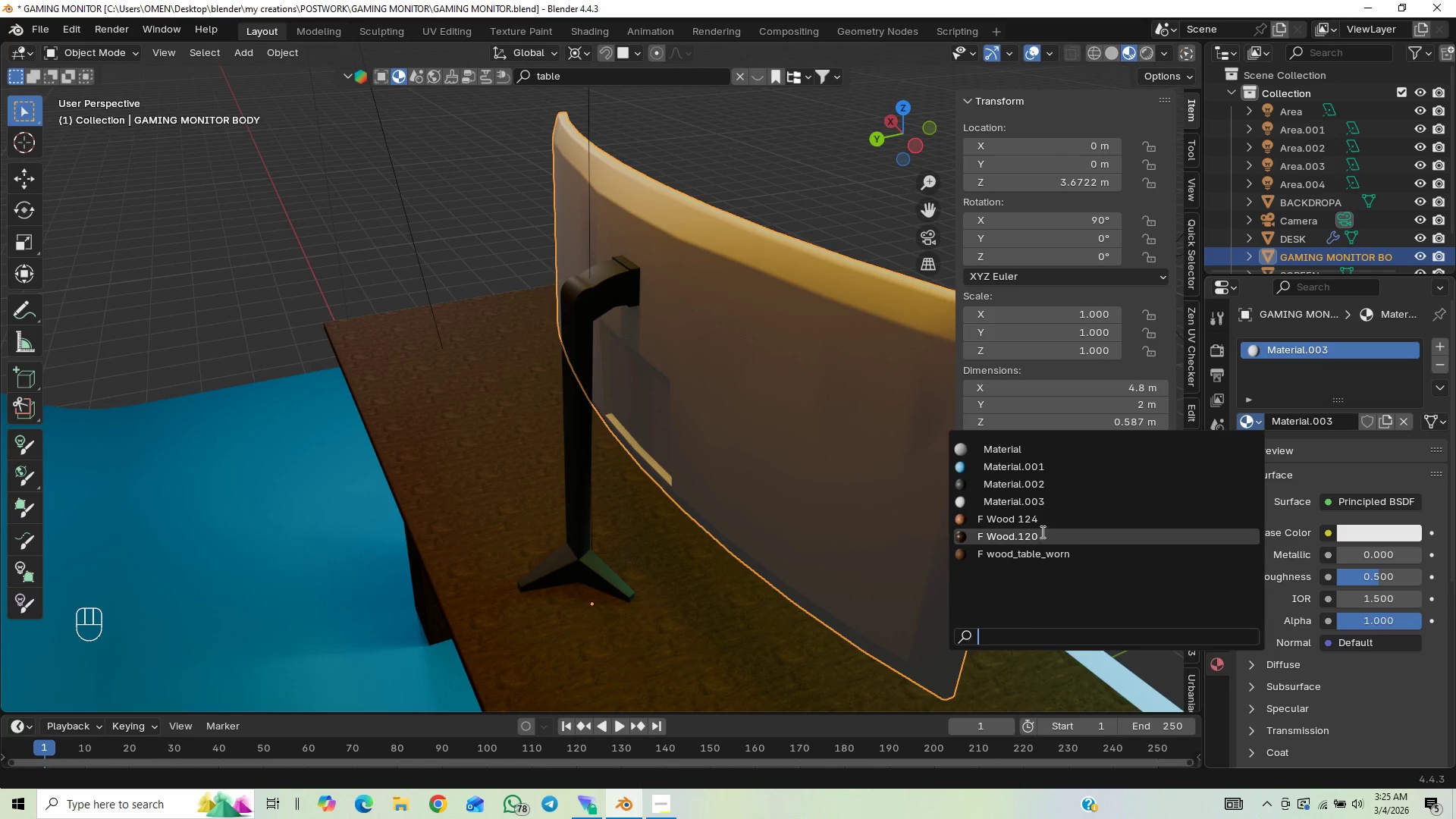 
left_click([1034, 492])
 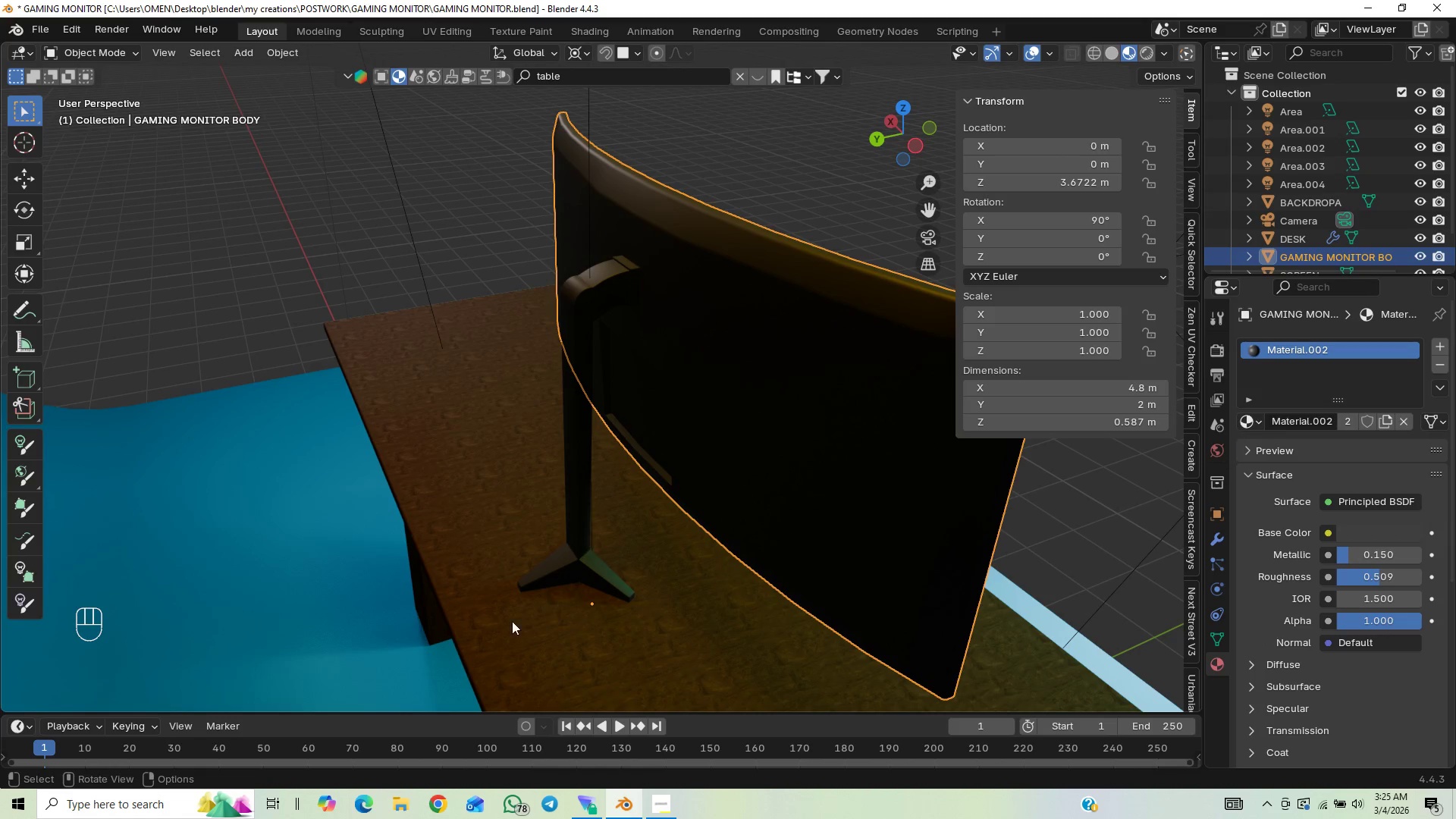 
scroll: coordinate [914, 639], scroll_direction: down, amount: 3.0
 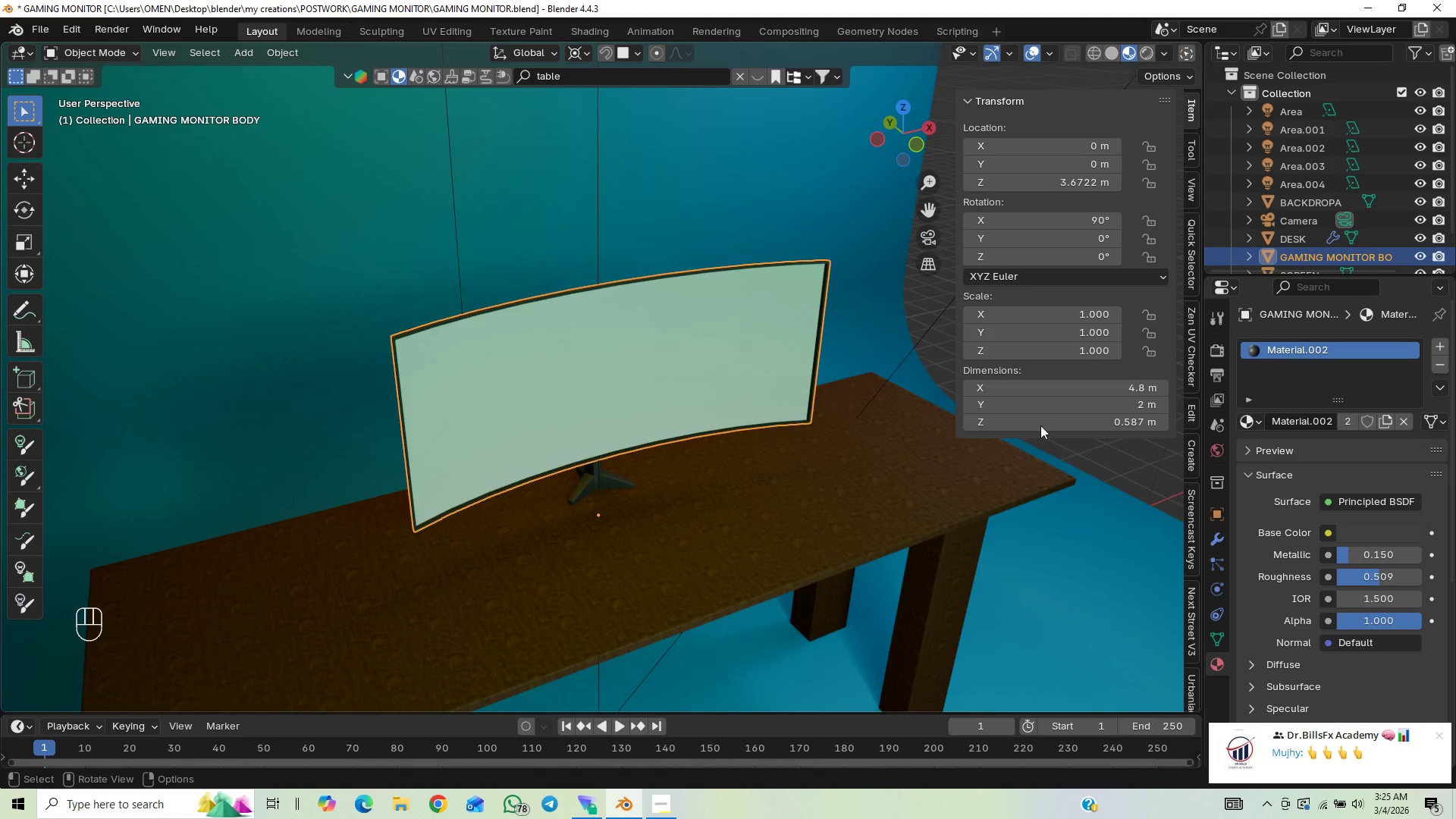 
left_click([1115, 471])